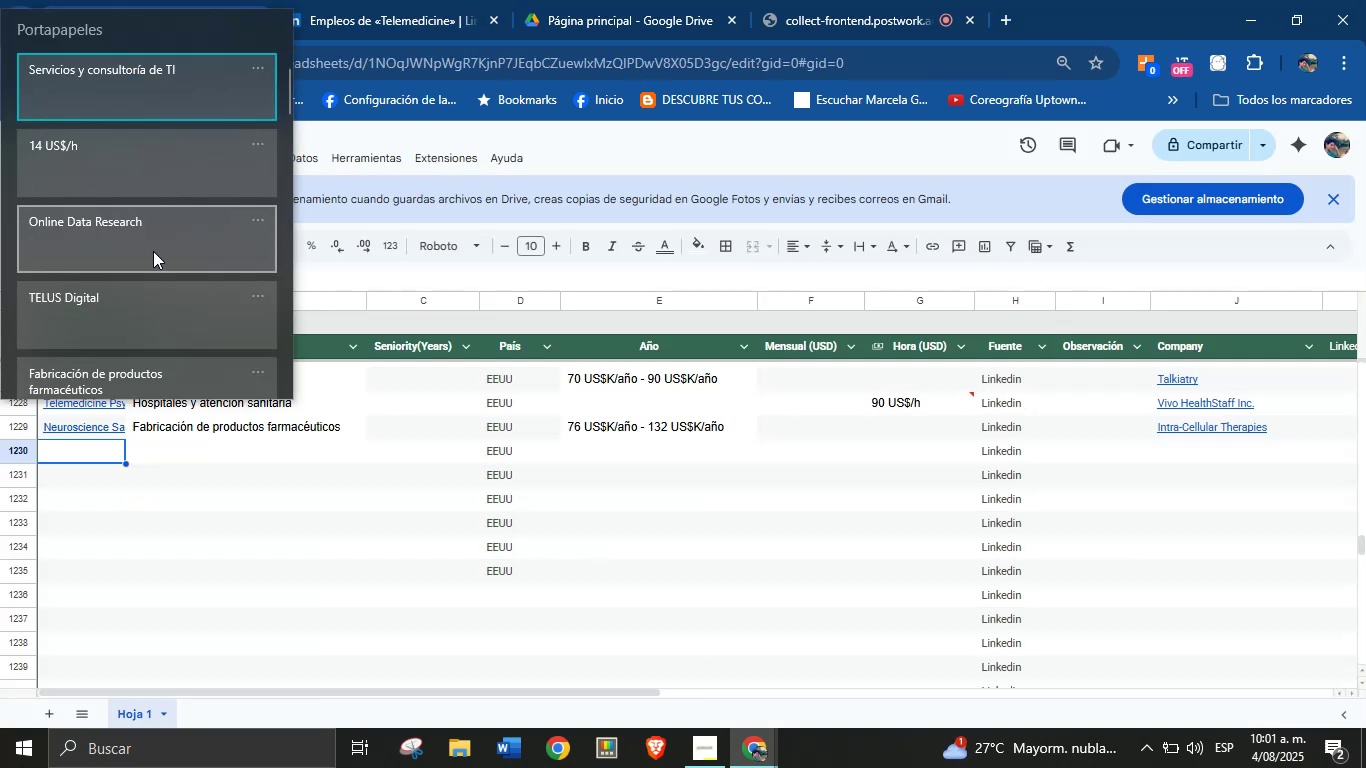 
key(Control+ControlLeft)
 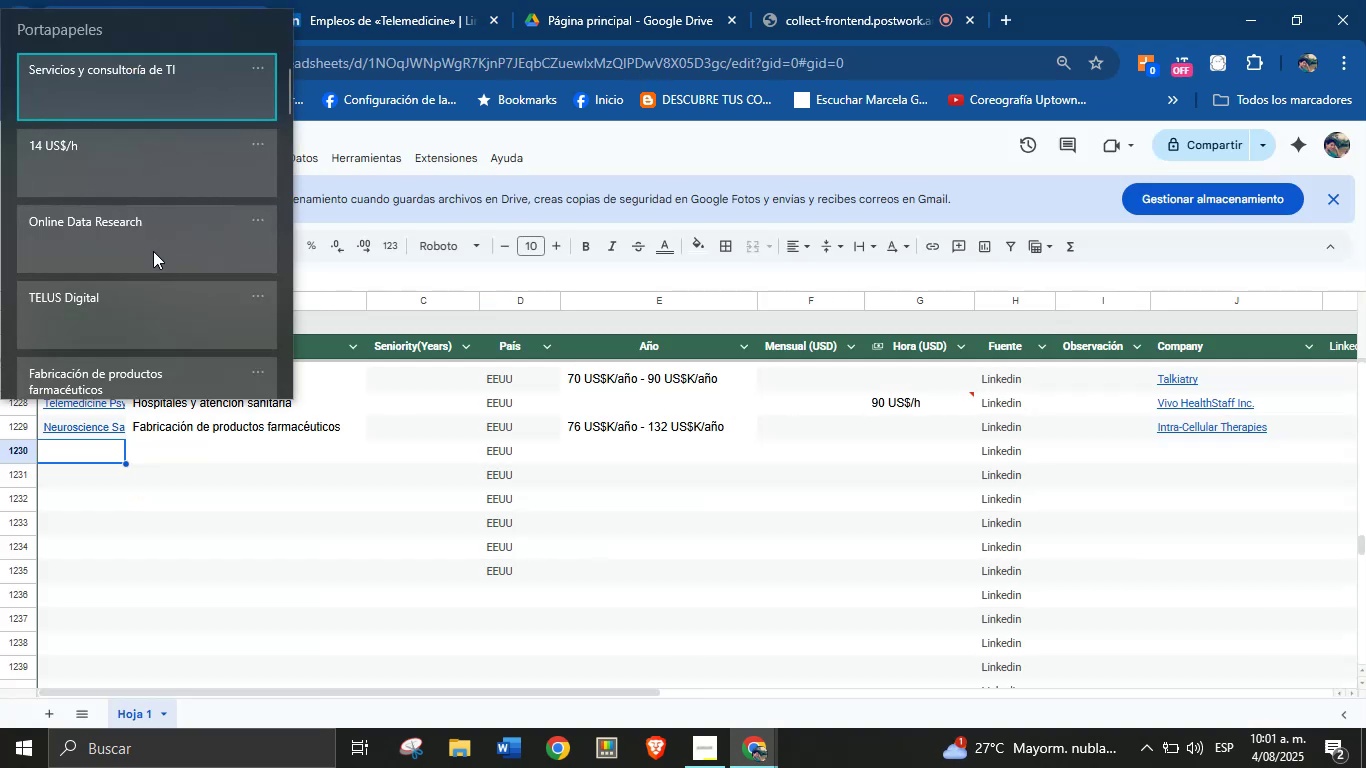 
key(Control+V)
 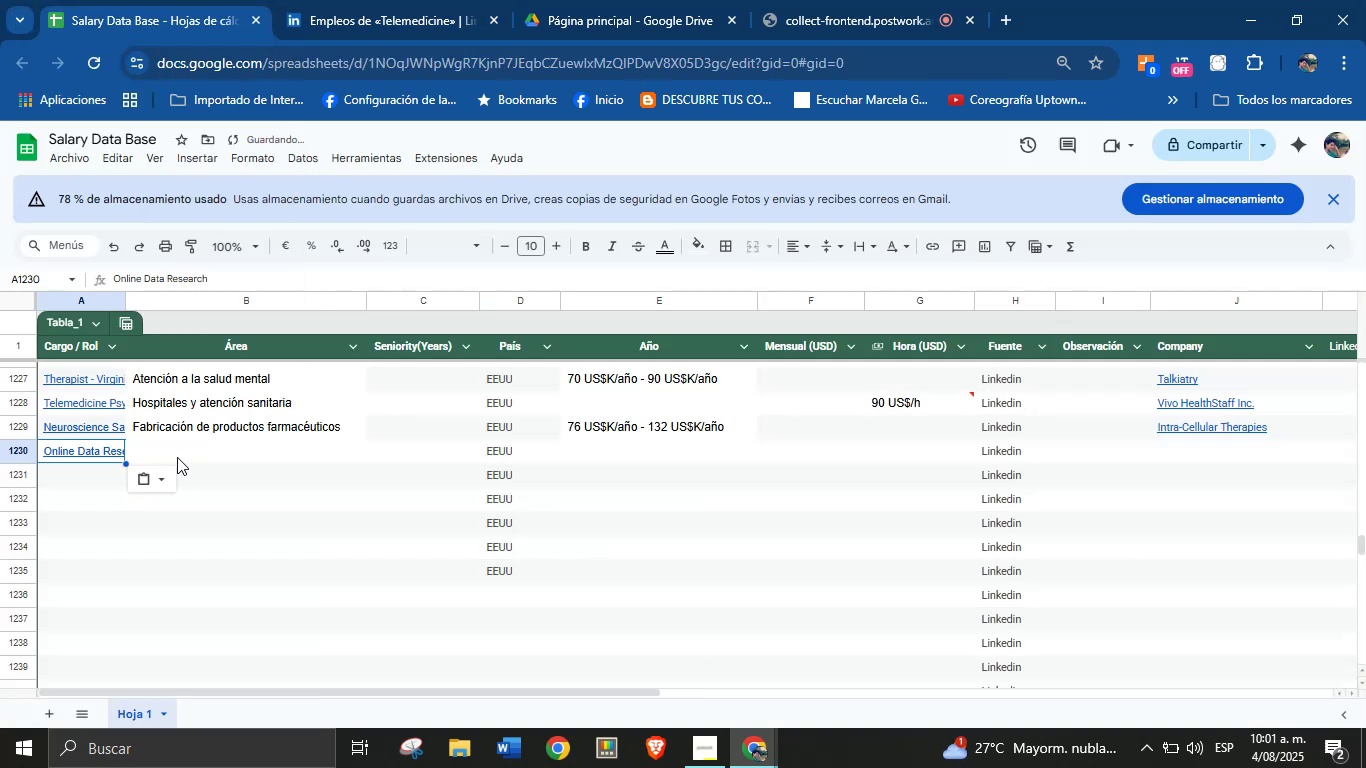 
key(Meta+MetaLeft)
 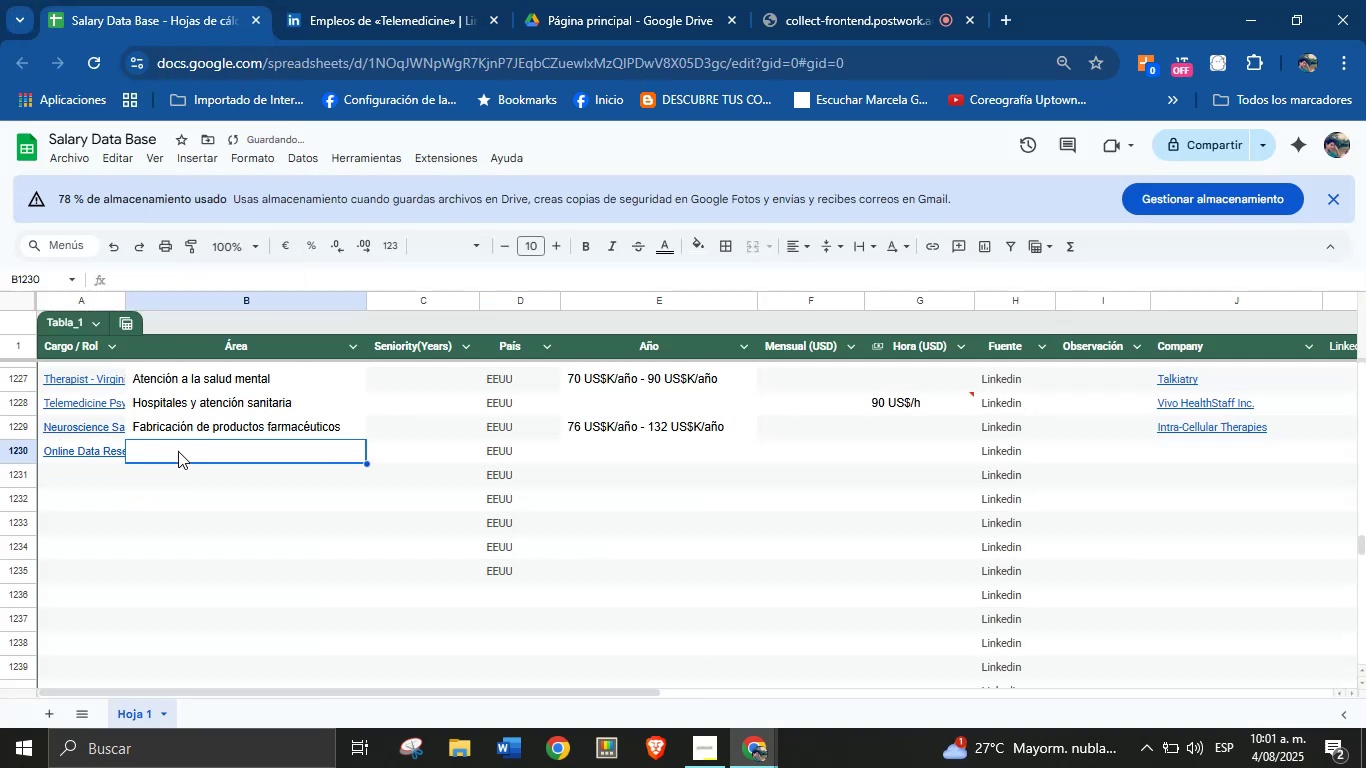 
key(Meta+MetaLeft)
 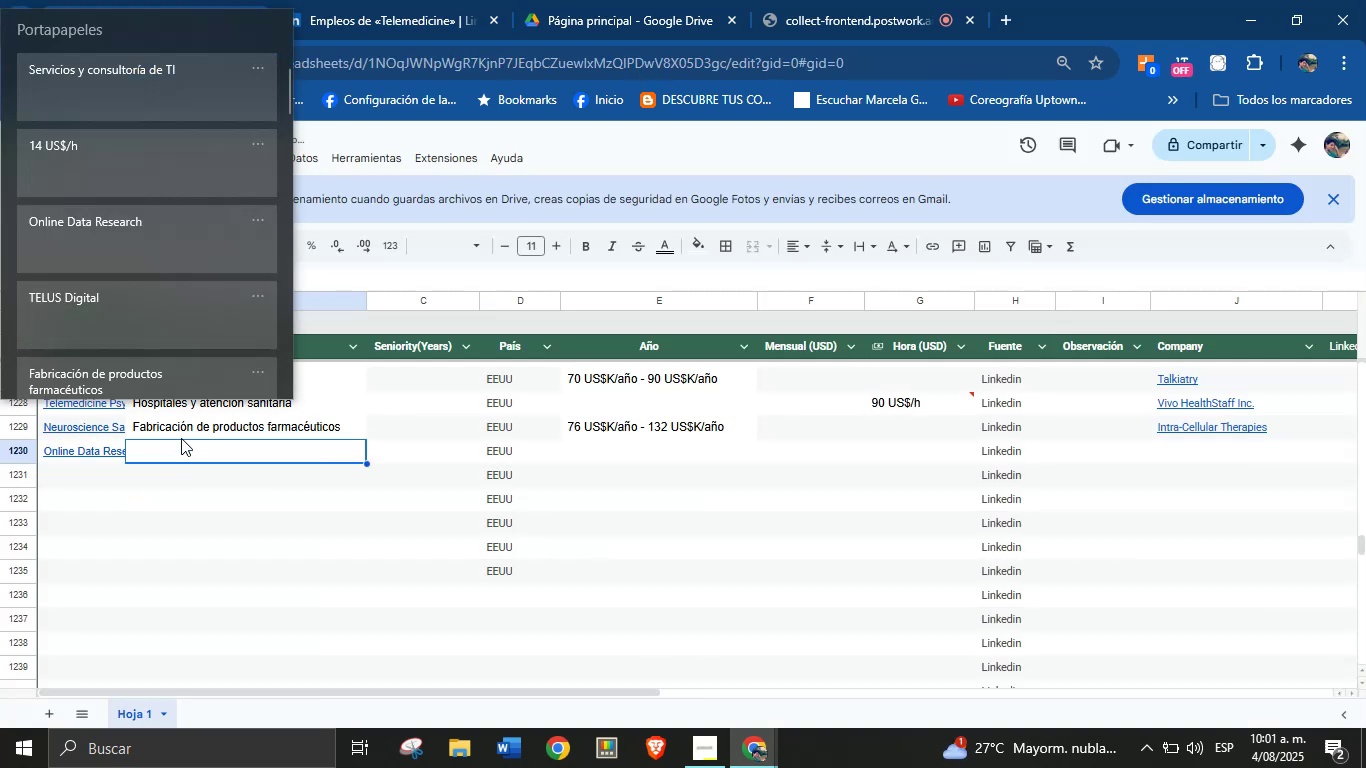 
key(Meta+V)
 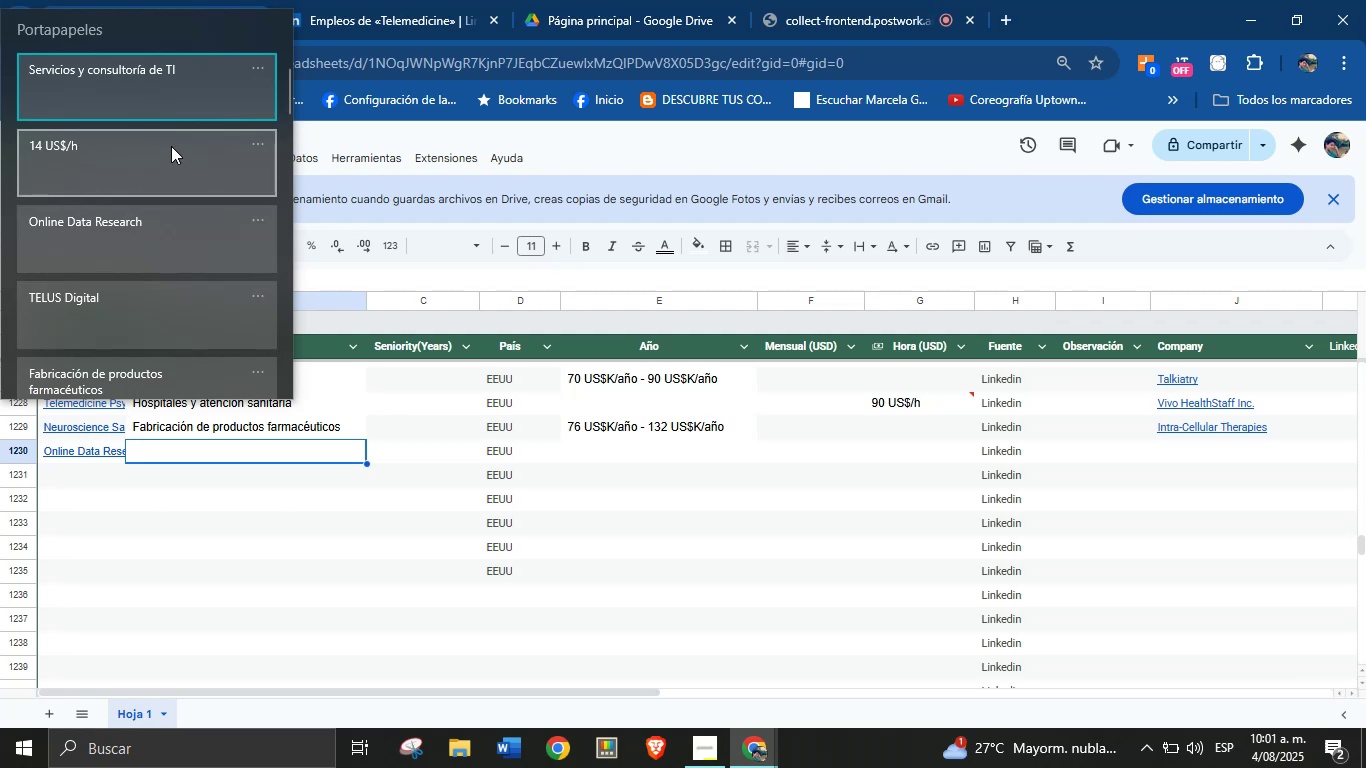 
wait(9.77)
 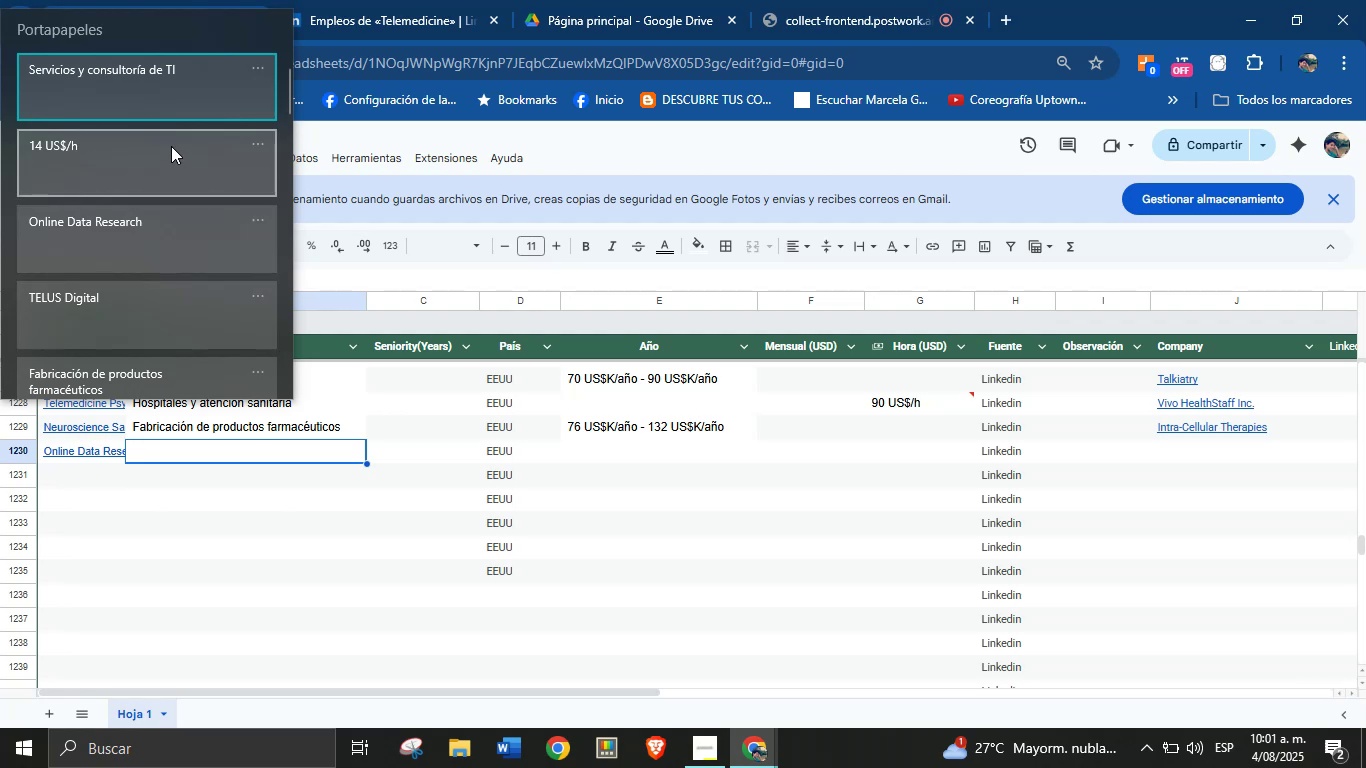 
left_click([156, 245])
 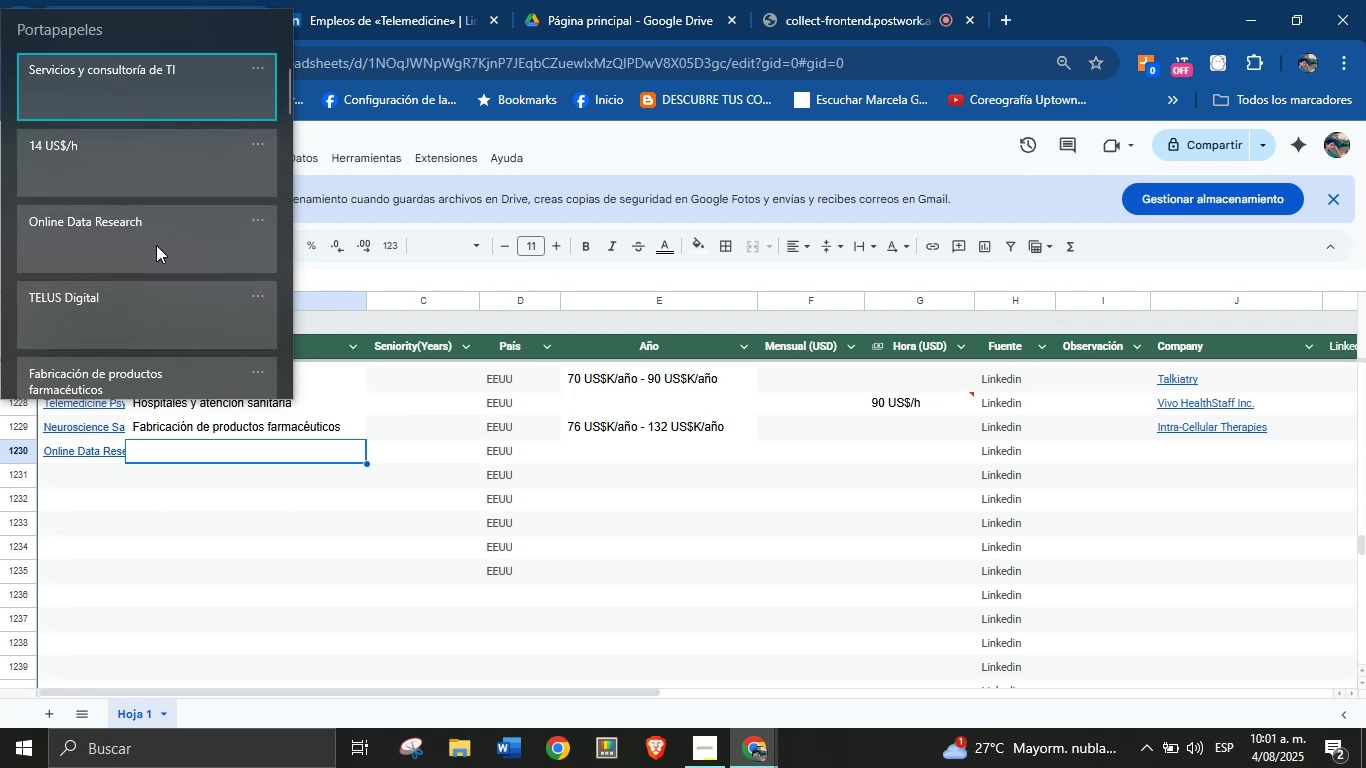 
key(Control+ControlLeft)
 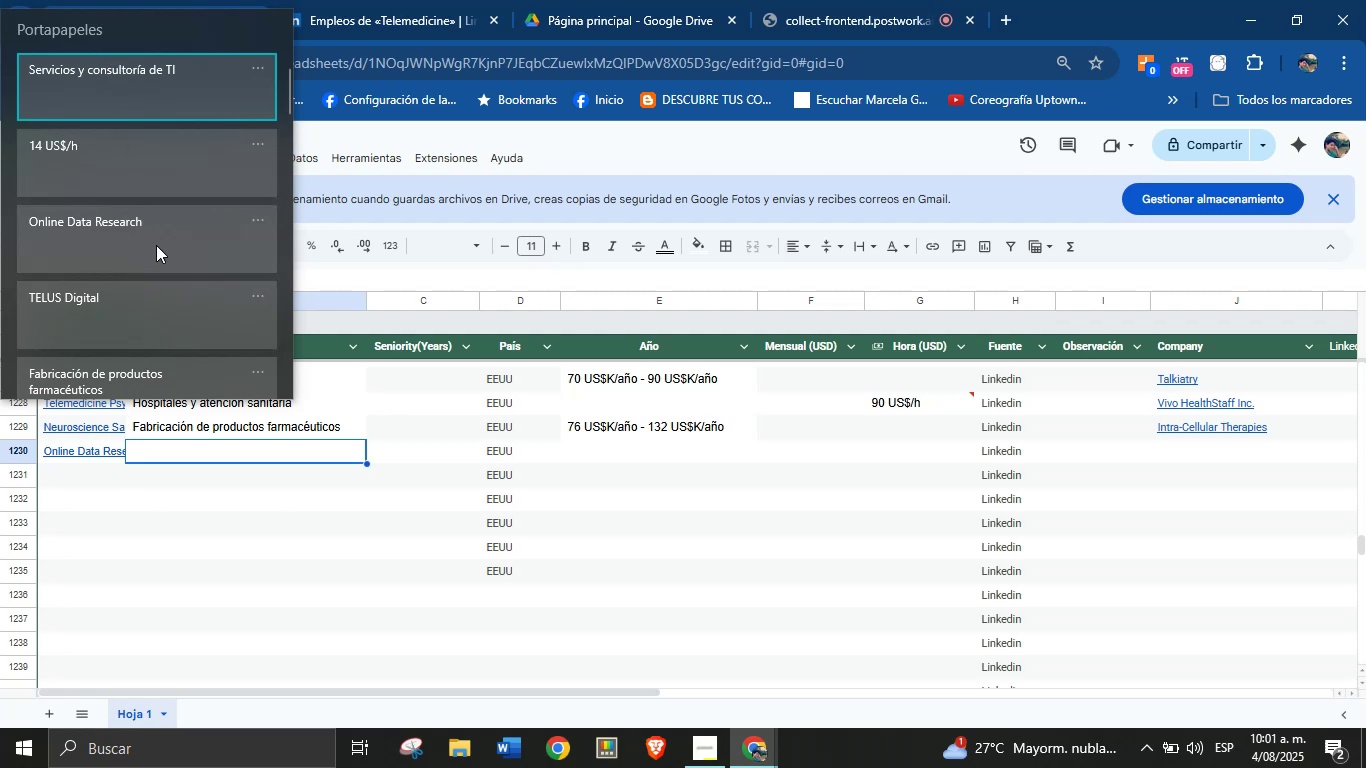 
key(Control+V)
 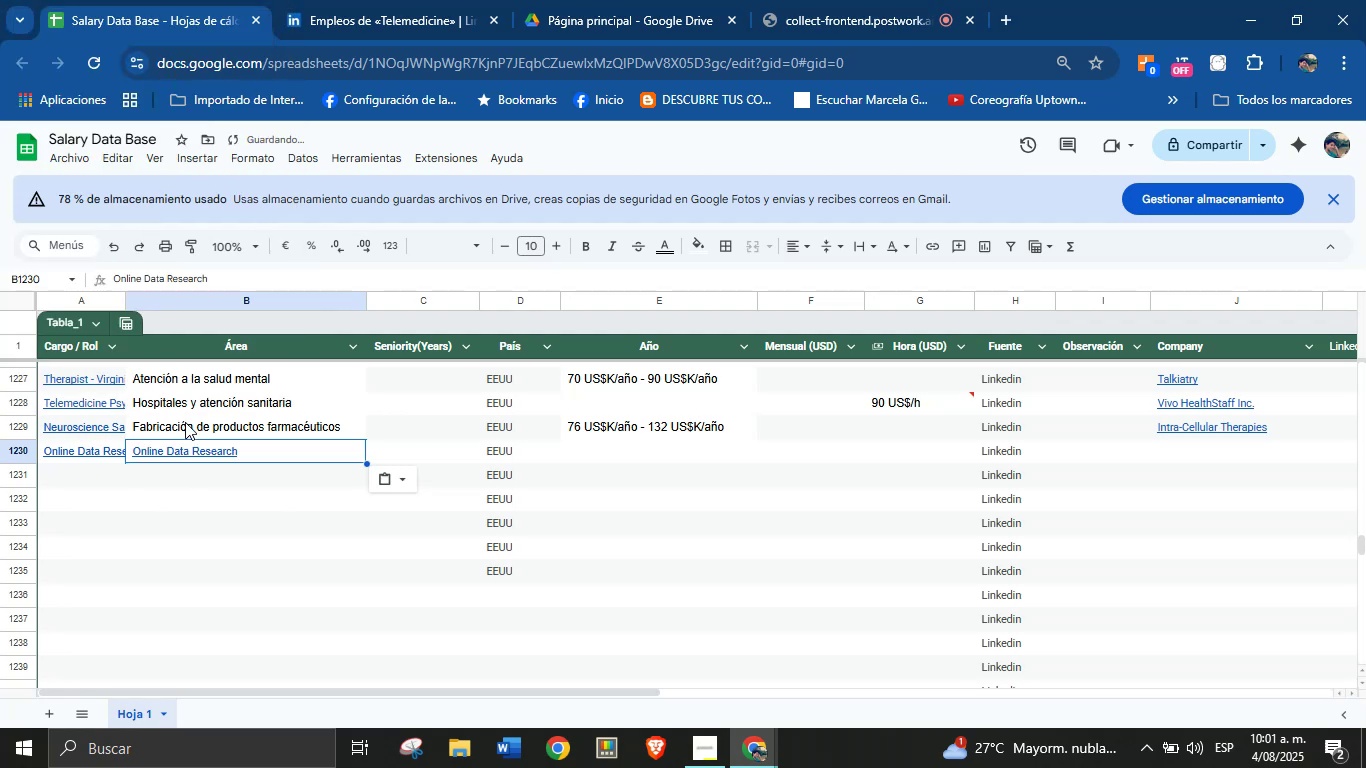 
key(Shift+ShiftLeft)
 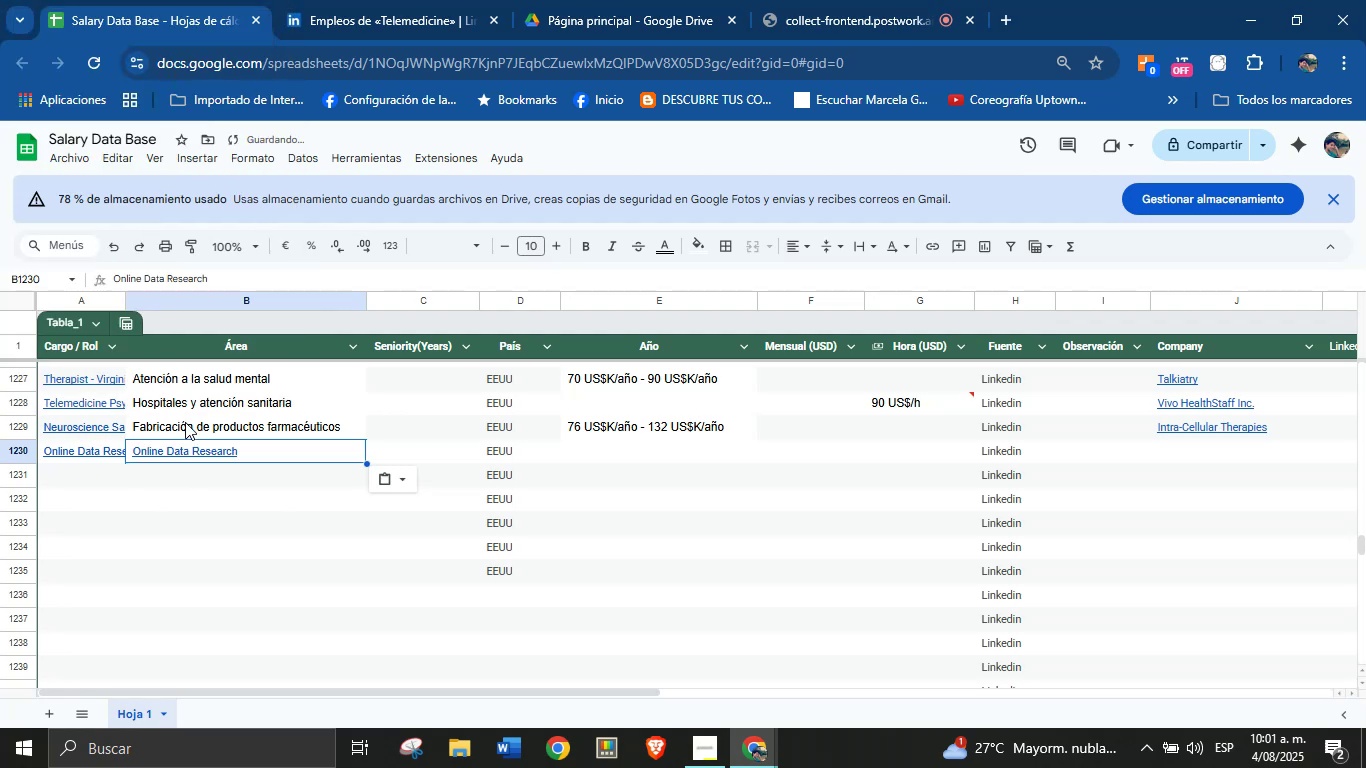 
key(Control+Shift+ControlLeft)
 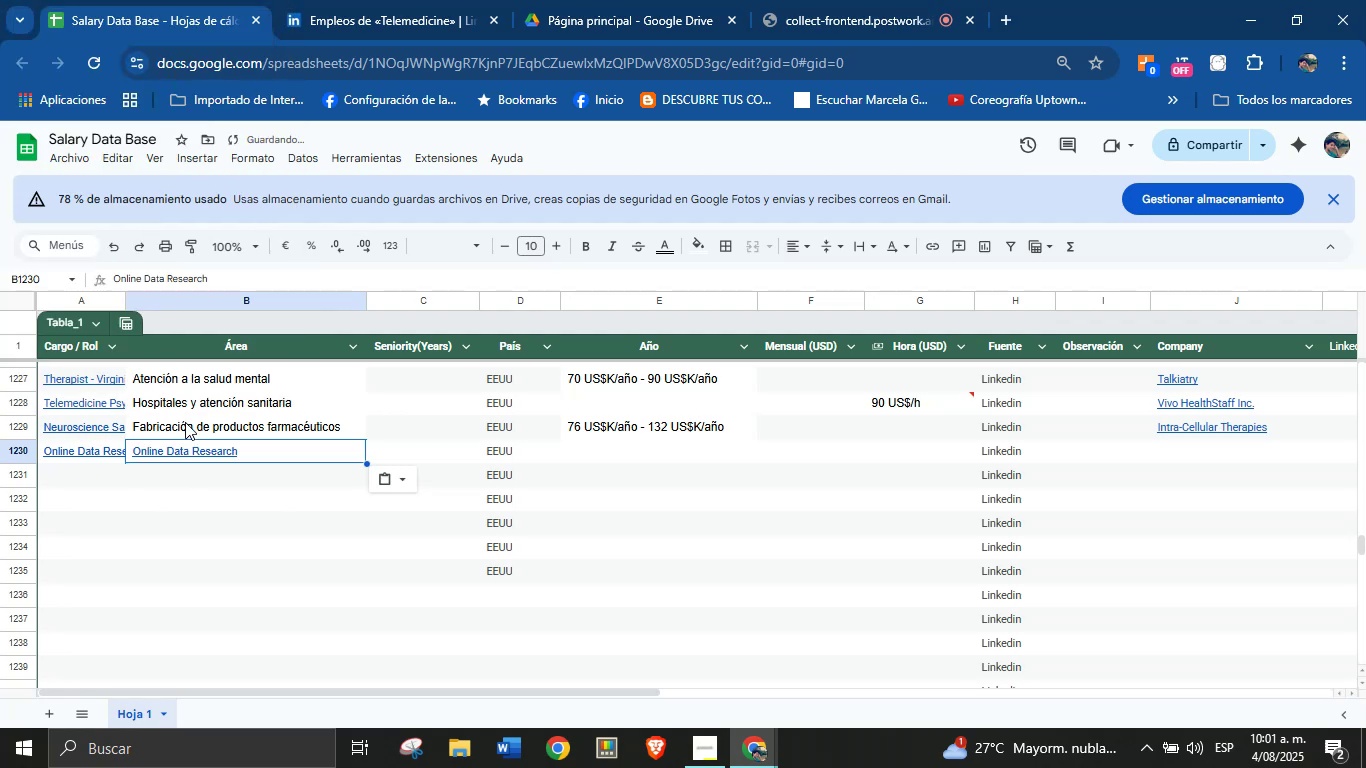 
key(Control+Shift+Z)
 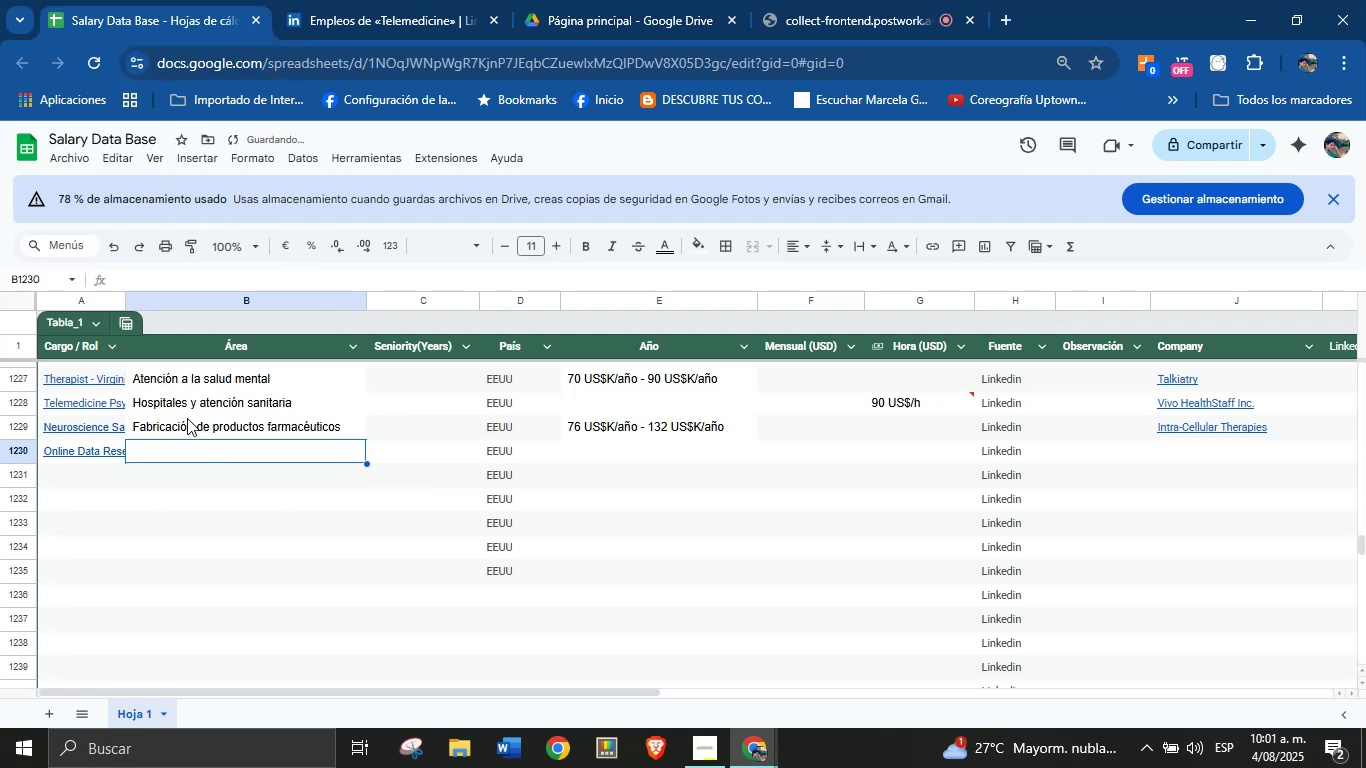 
key(Meta+MetaLeft)
 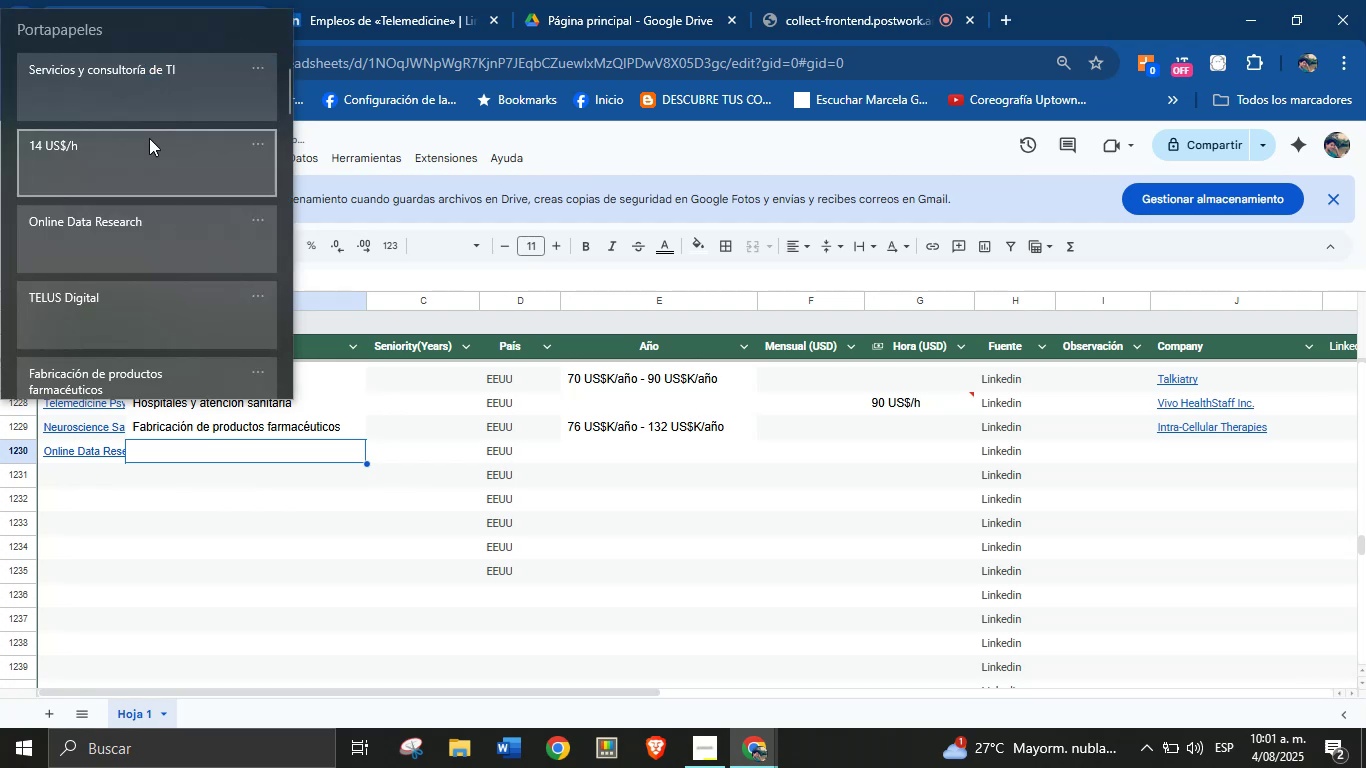 
key(Meta+MetaLeft)
 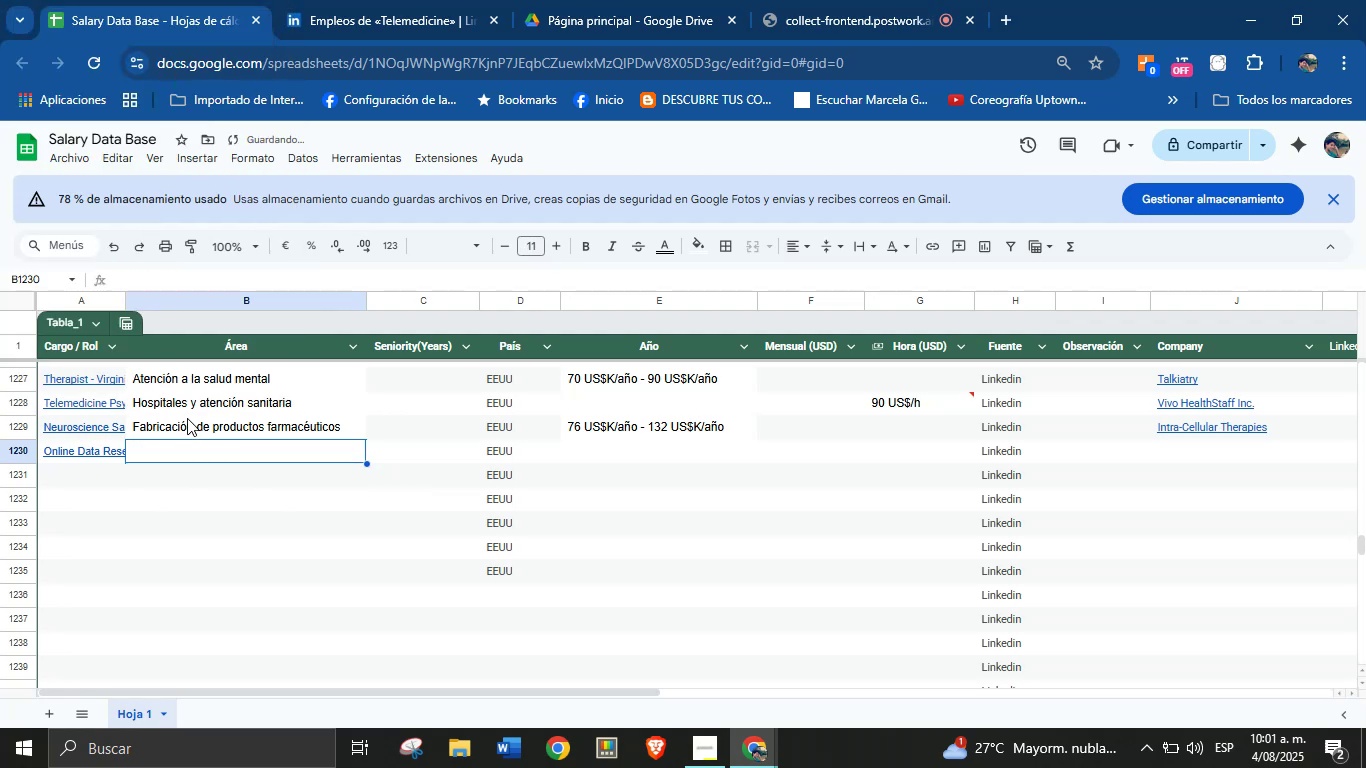 
key(Meta+V)
 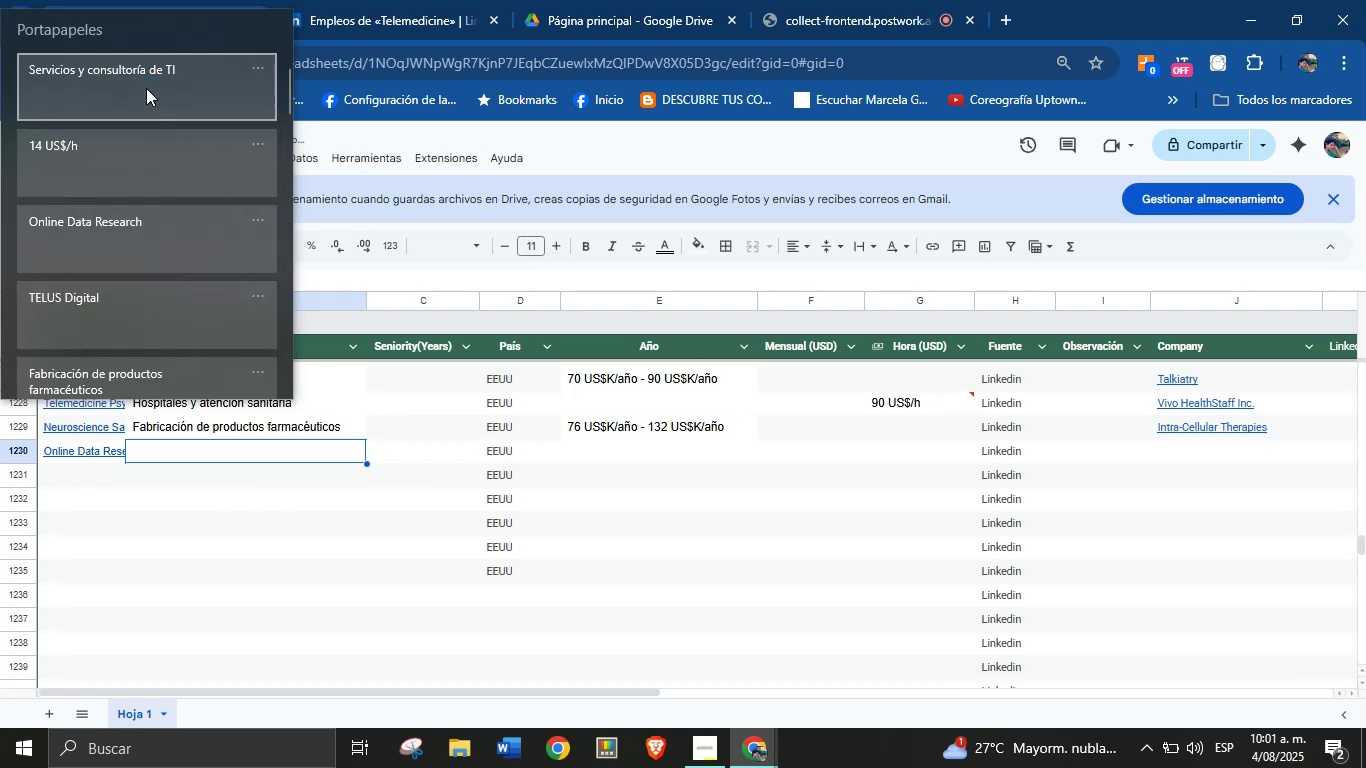 
left_click([146, 83])
 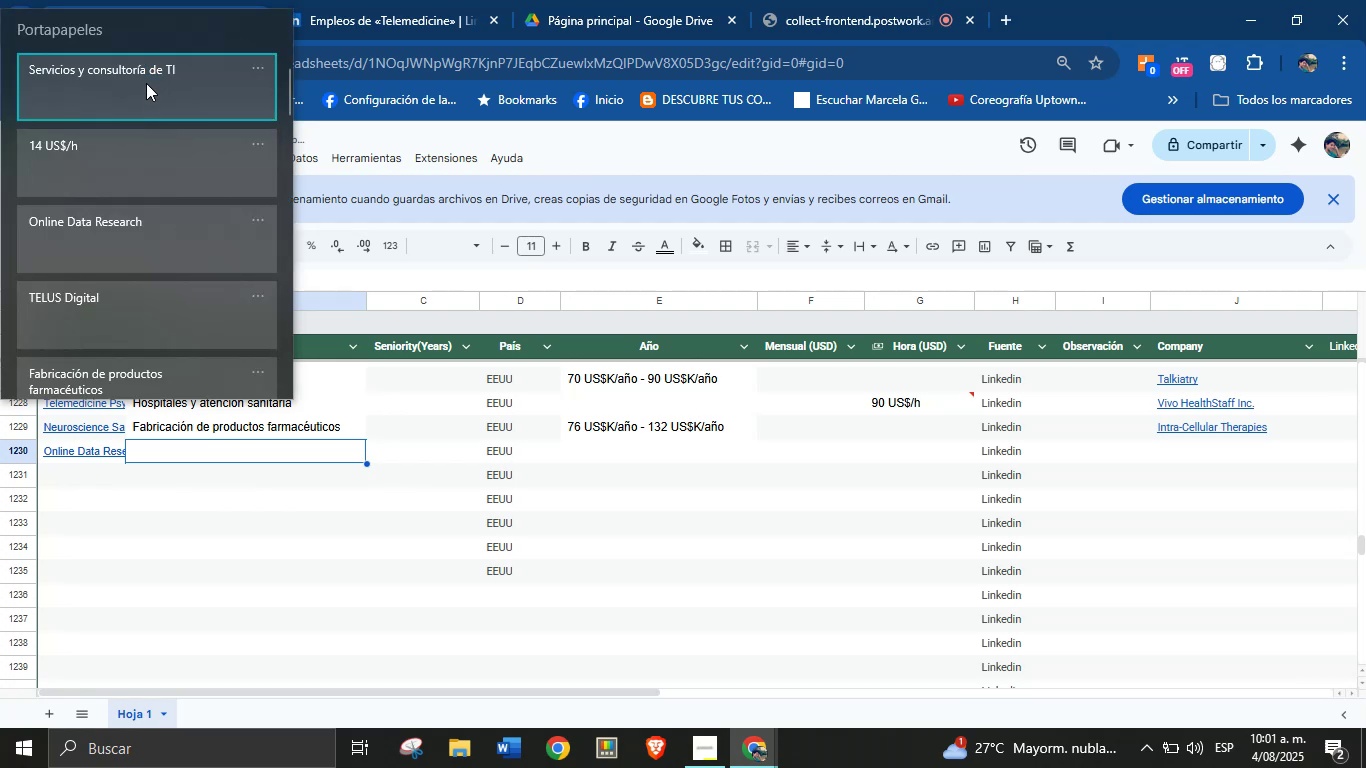 
key(Control+ControlLeft)
 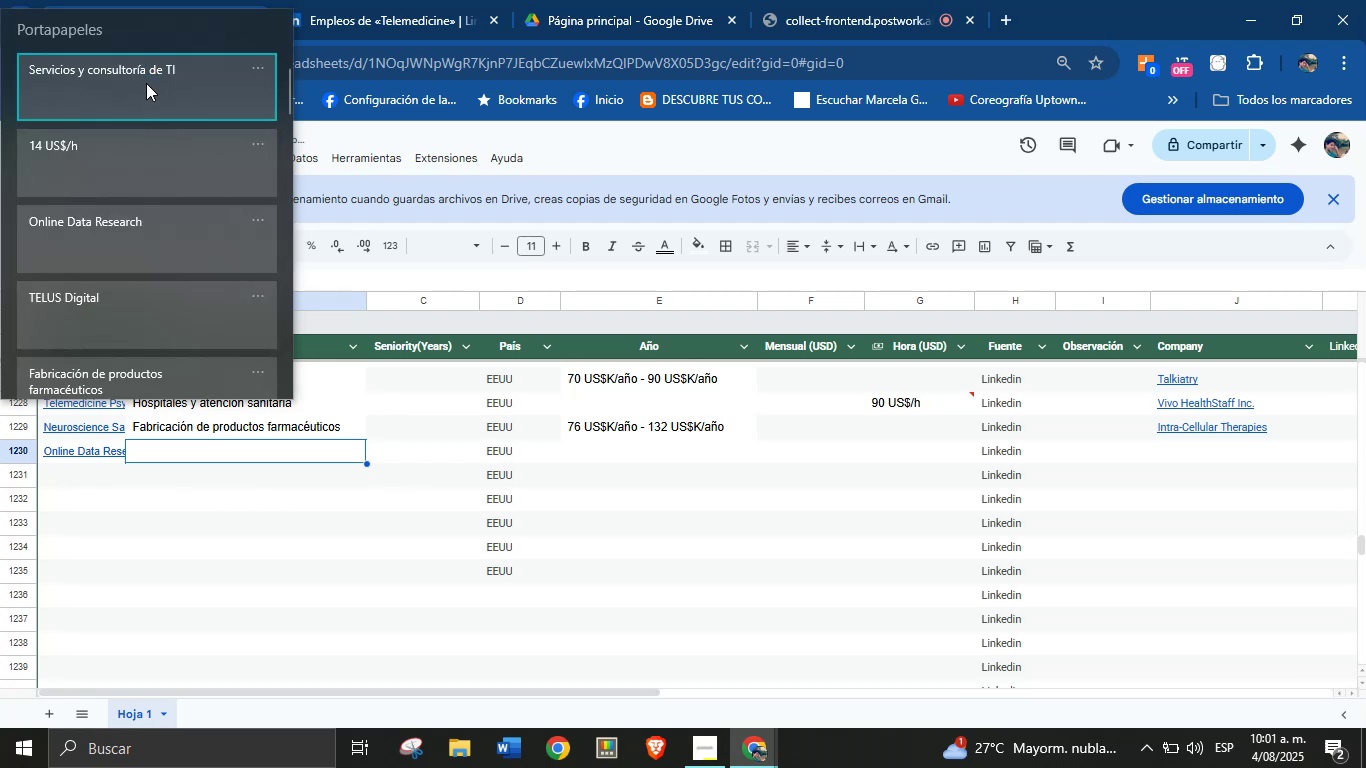 
key(Control+V)
 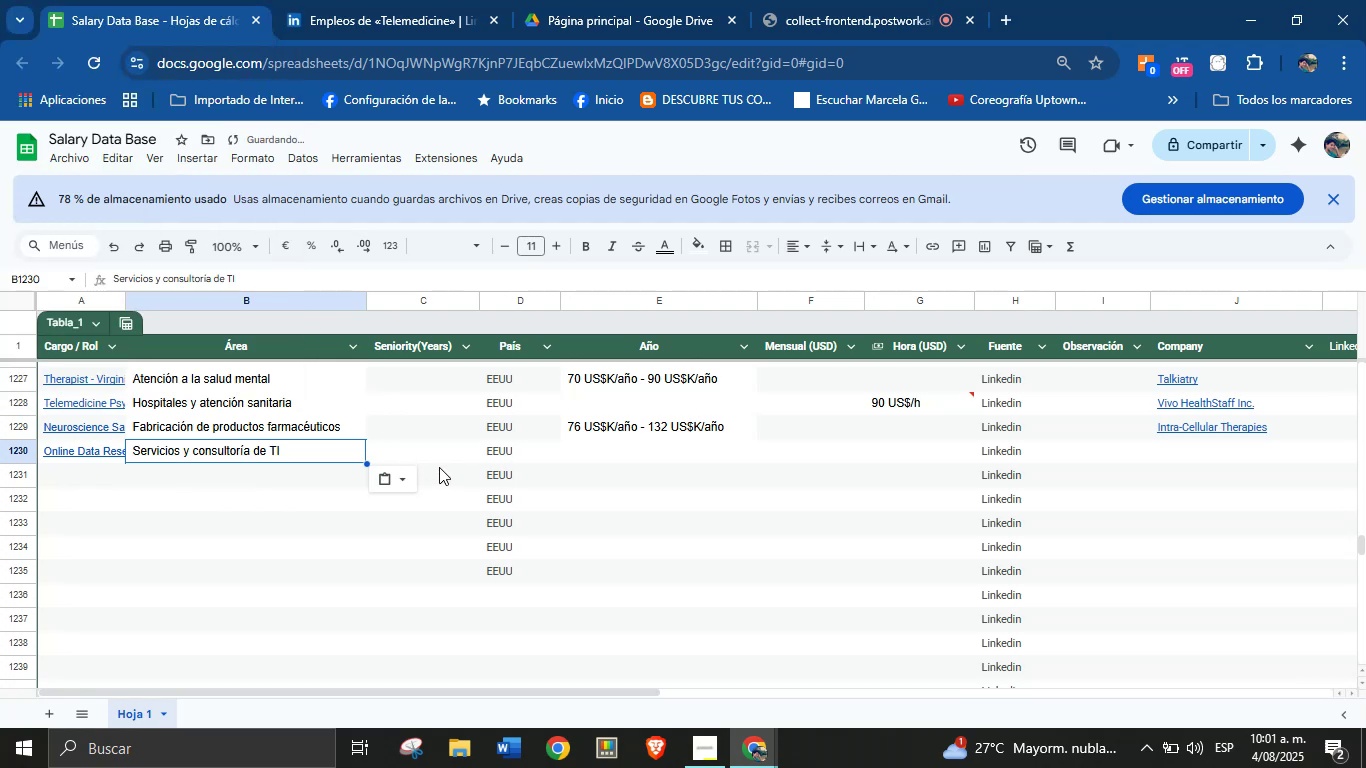 
left_click([443, 462])
 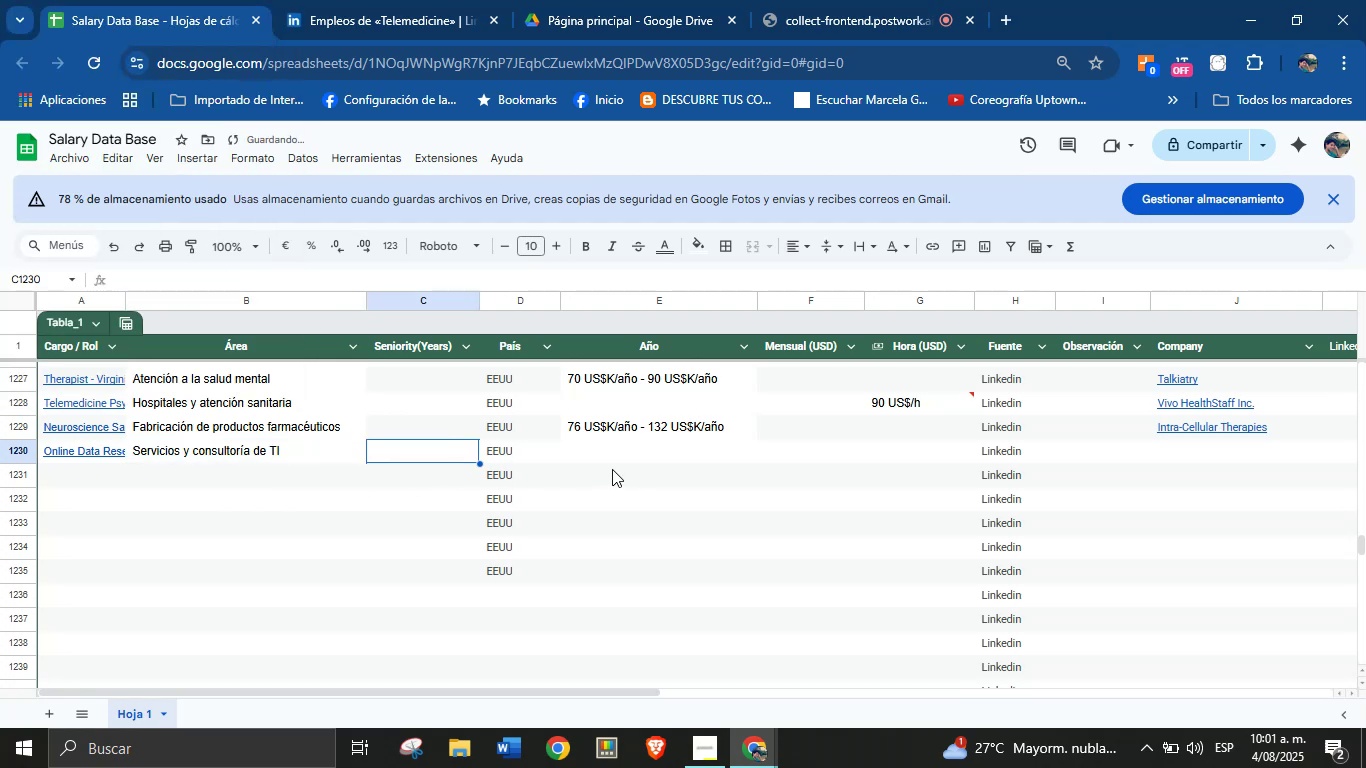 
left_click([622, 458])
 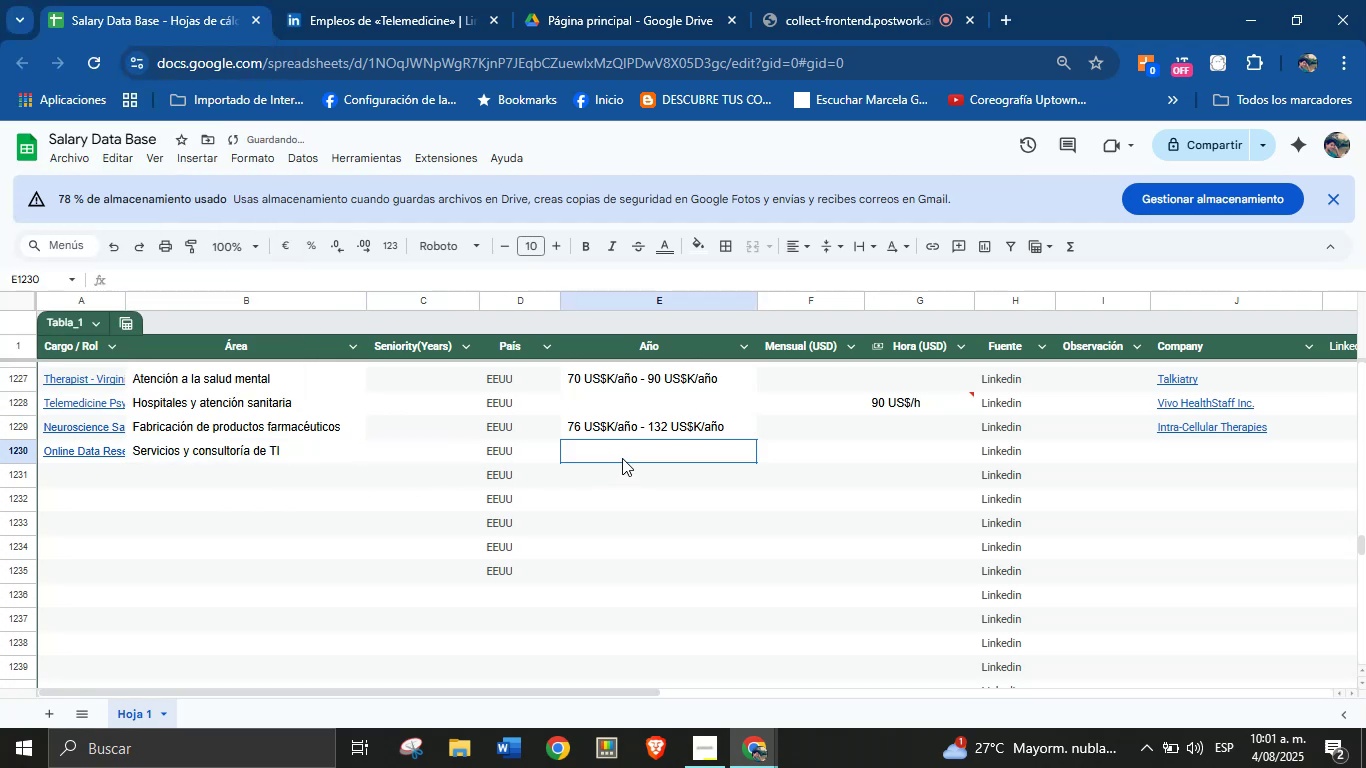 
key(Meta+MetaLeft)
 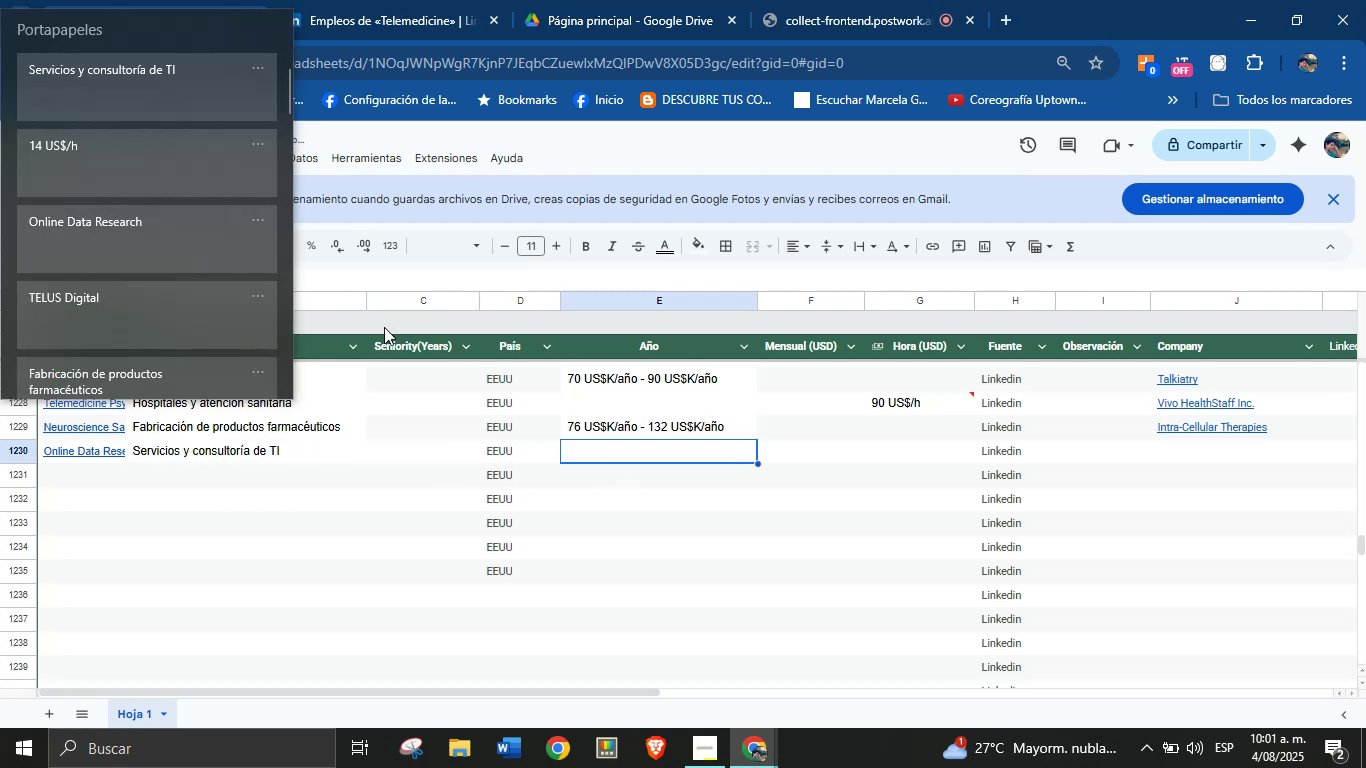 
key(Meta+MetaLeft)
 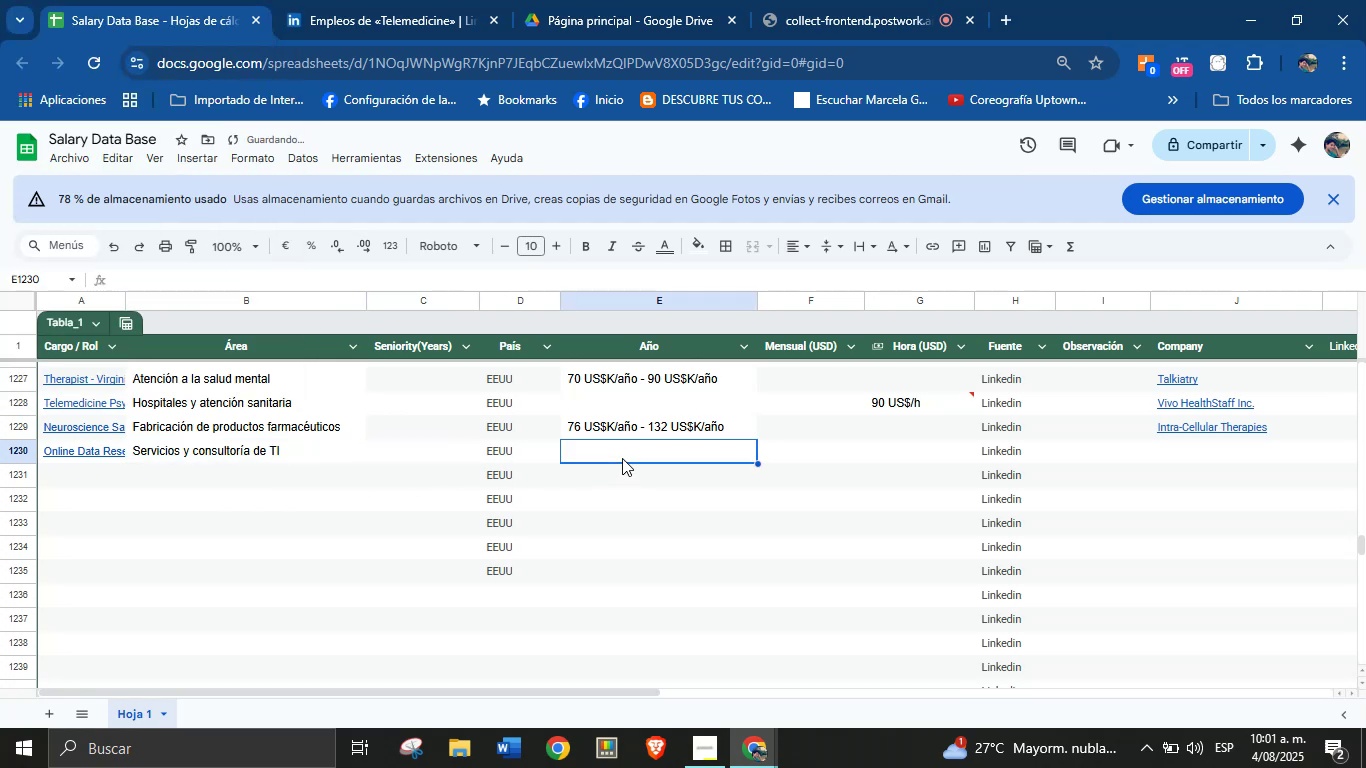 
key(Meta+V)
 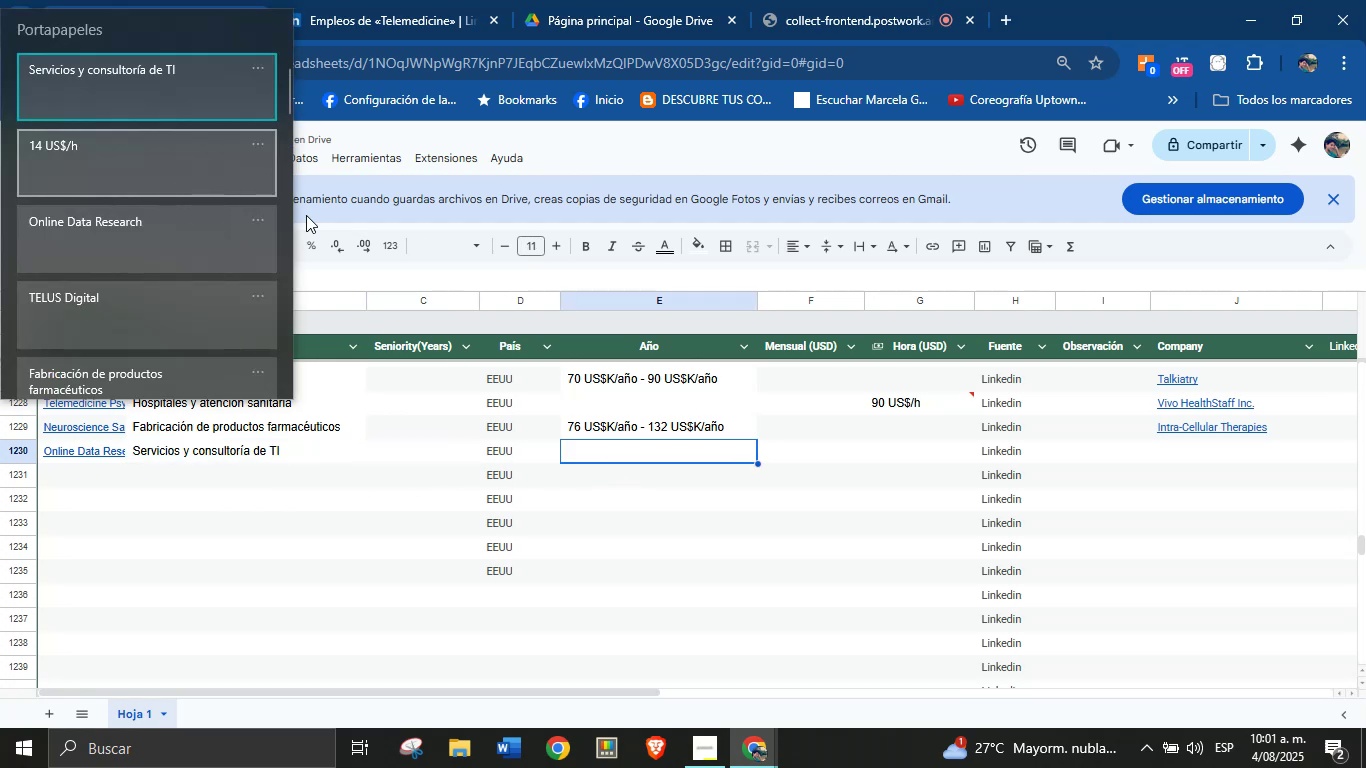 
left_click([173, 174])
 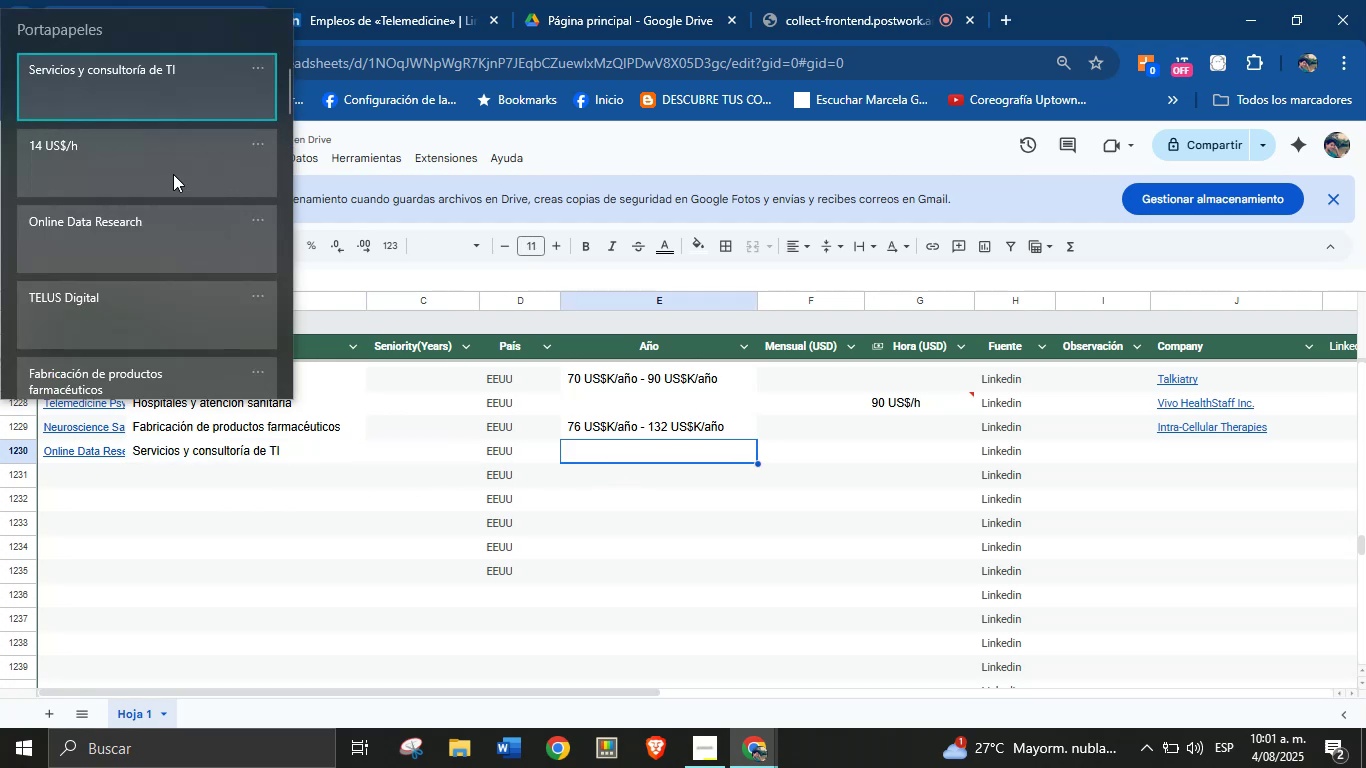 
key(Control+ControlLeft)
 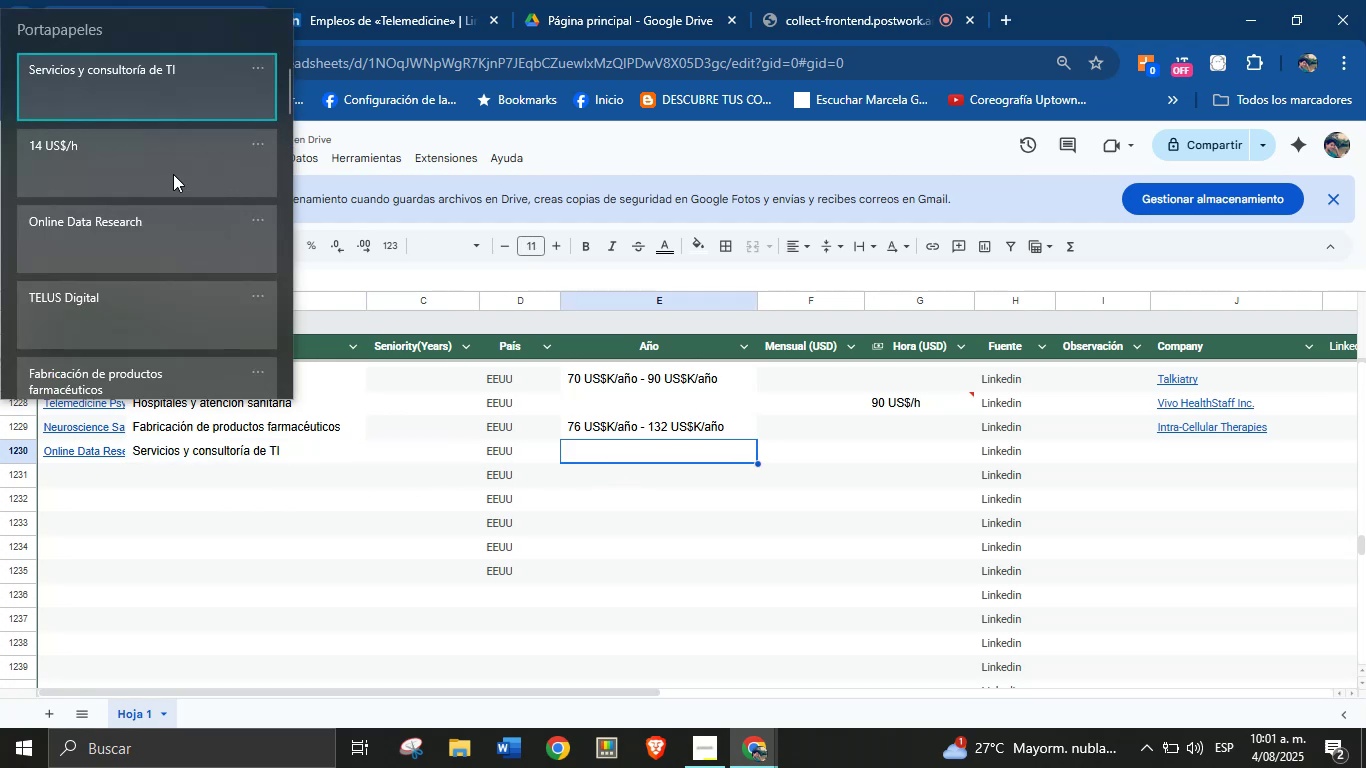 
key(Control+V)
 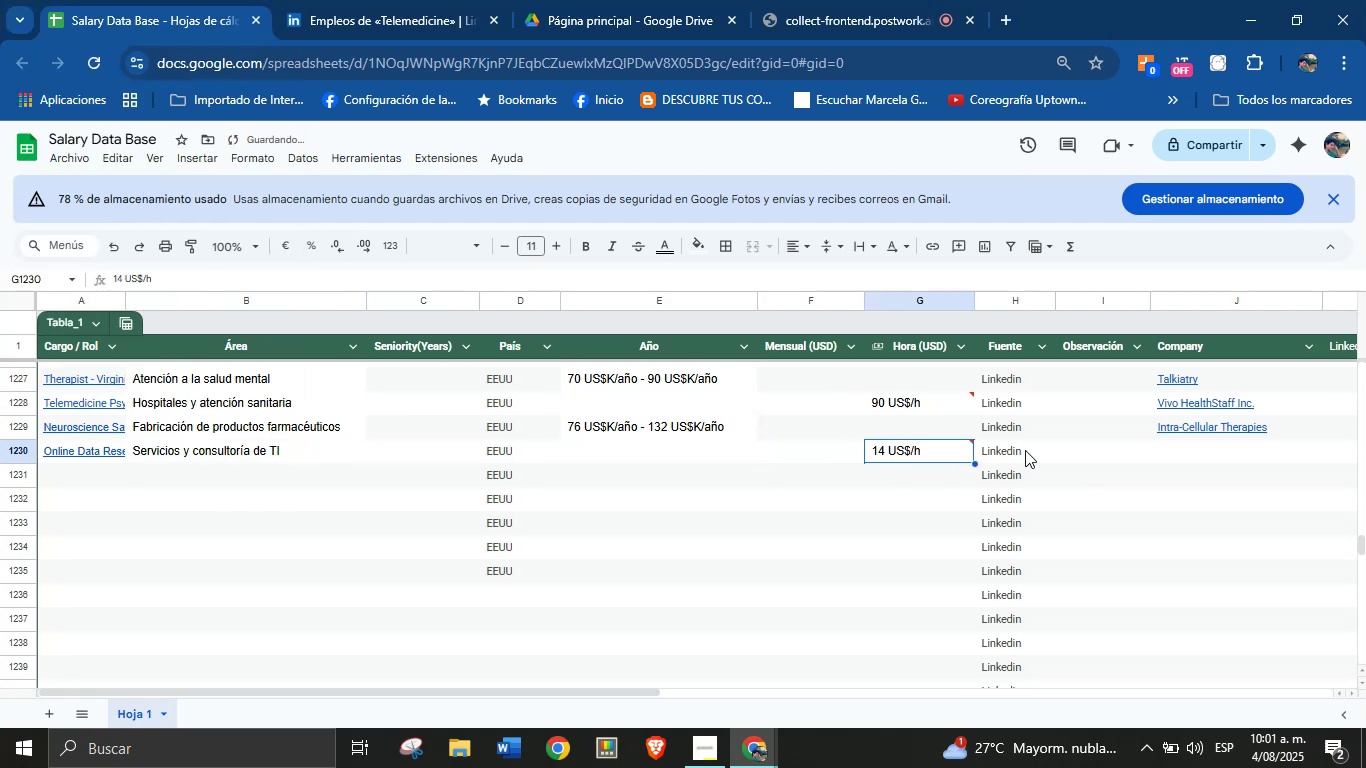 
left_click([1173, 461])
 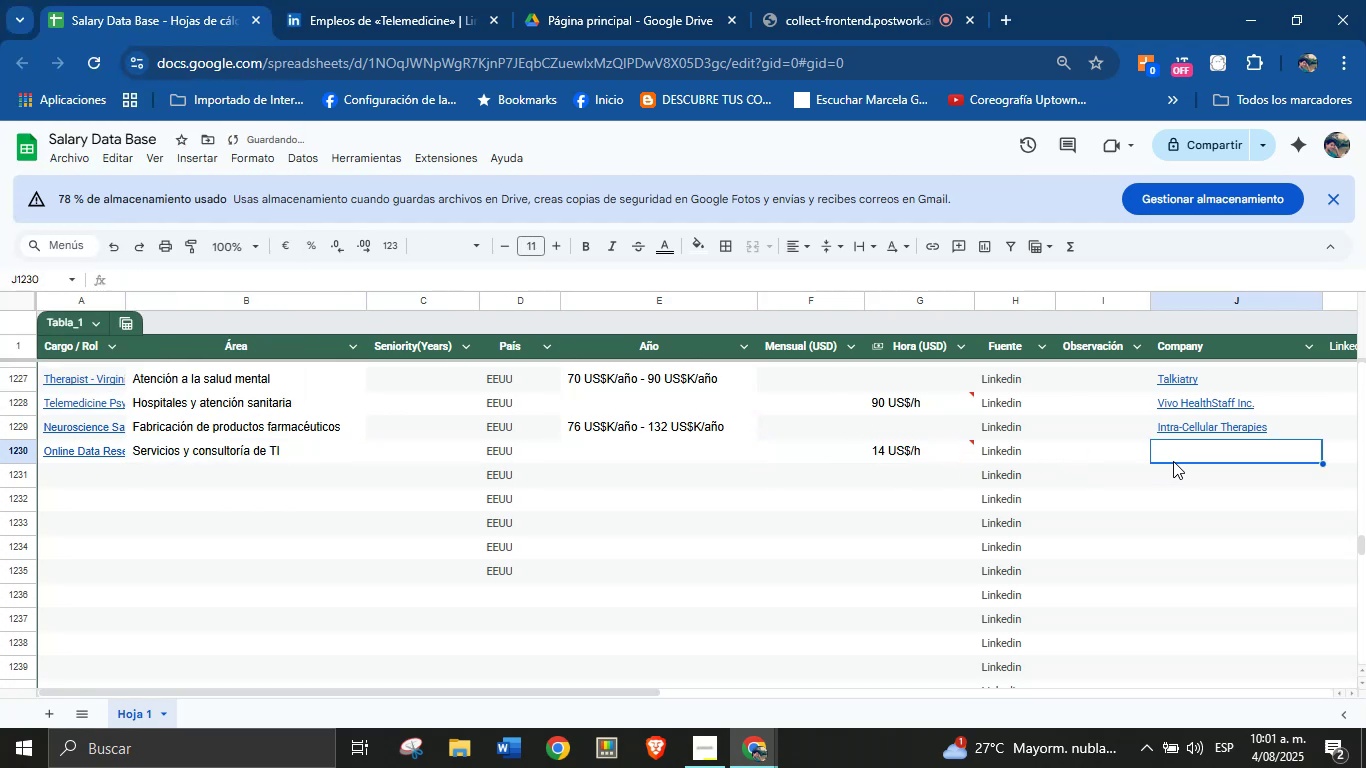 
key(Meta+MetaLeft)
 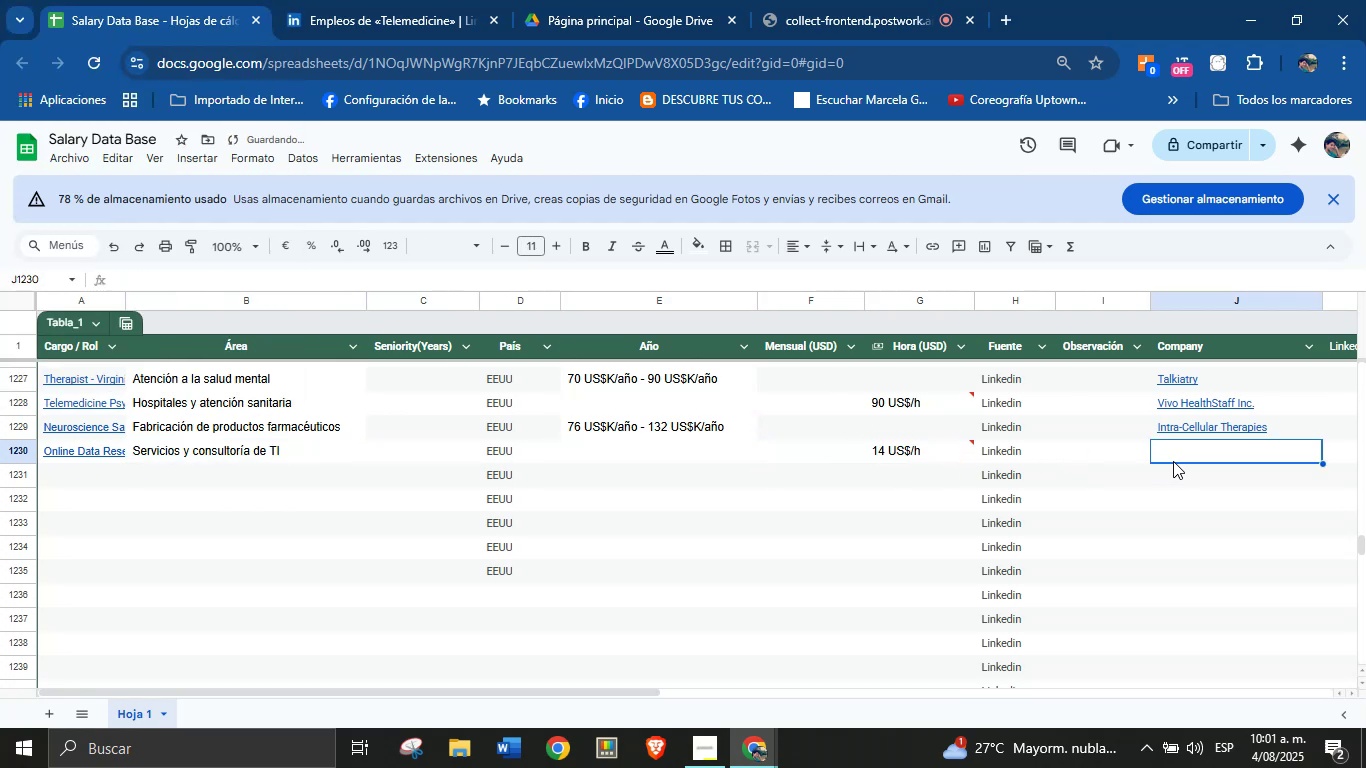 
key(Meta+MetaLeft)
 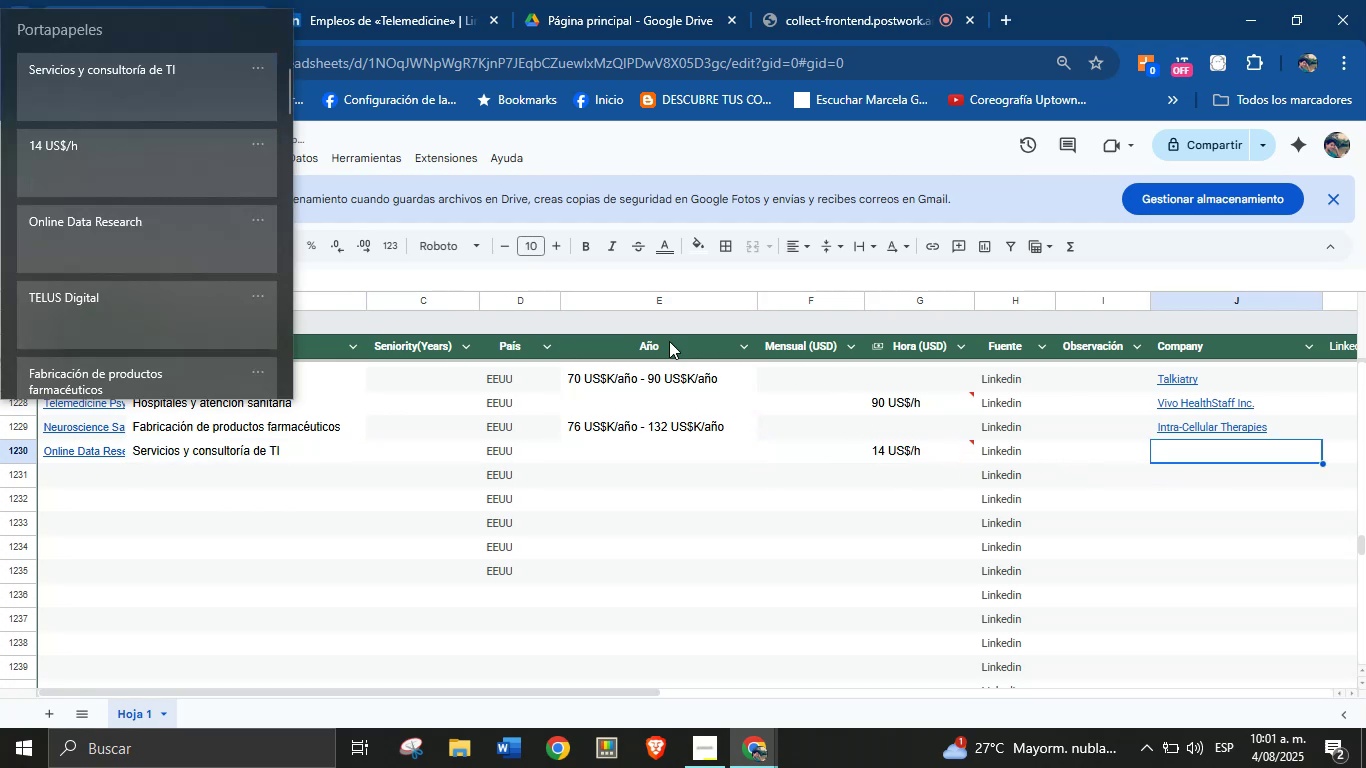 
key(Meta+V)
 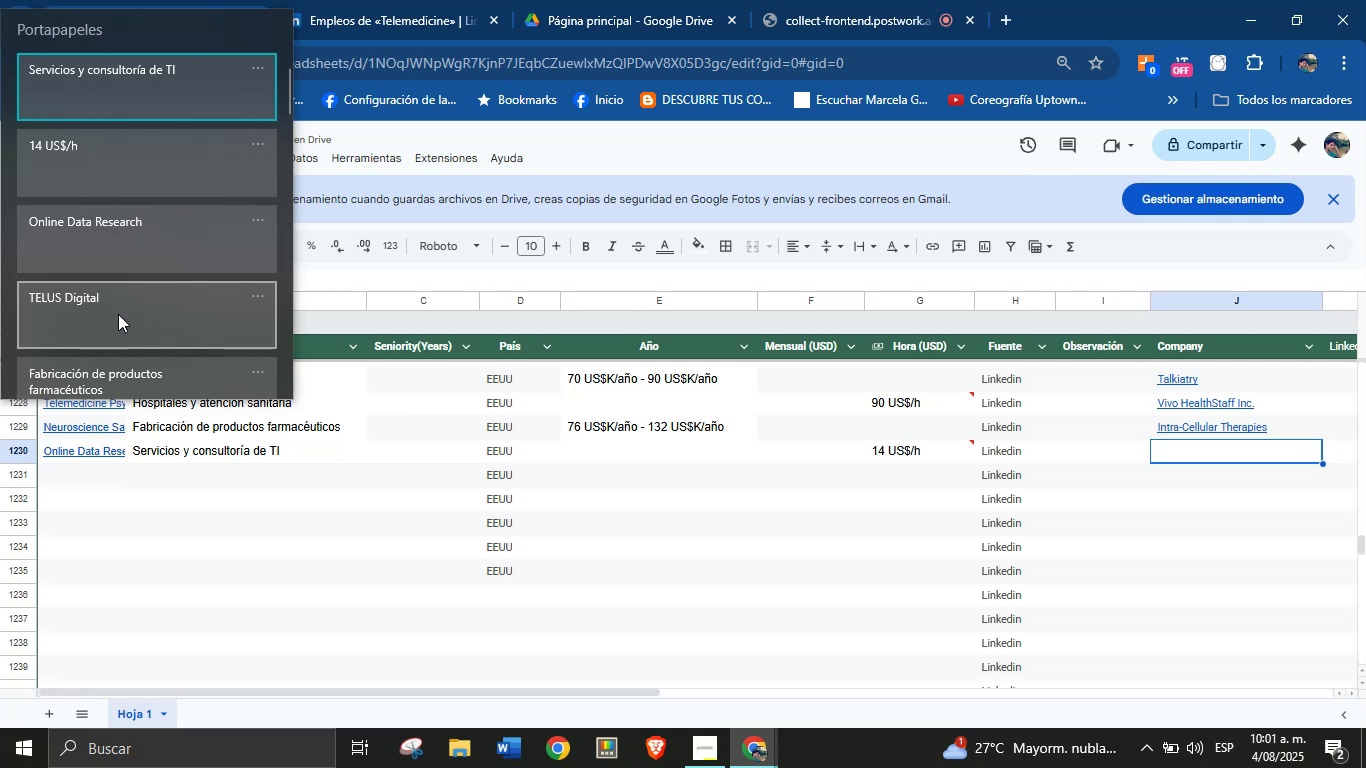 
left_click([118, 314])
 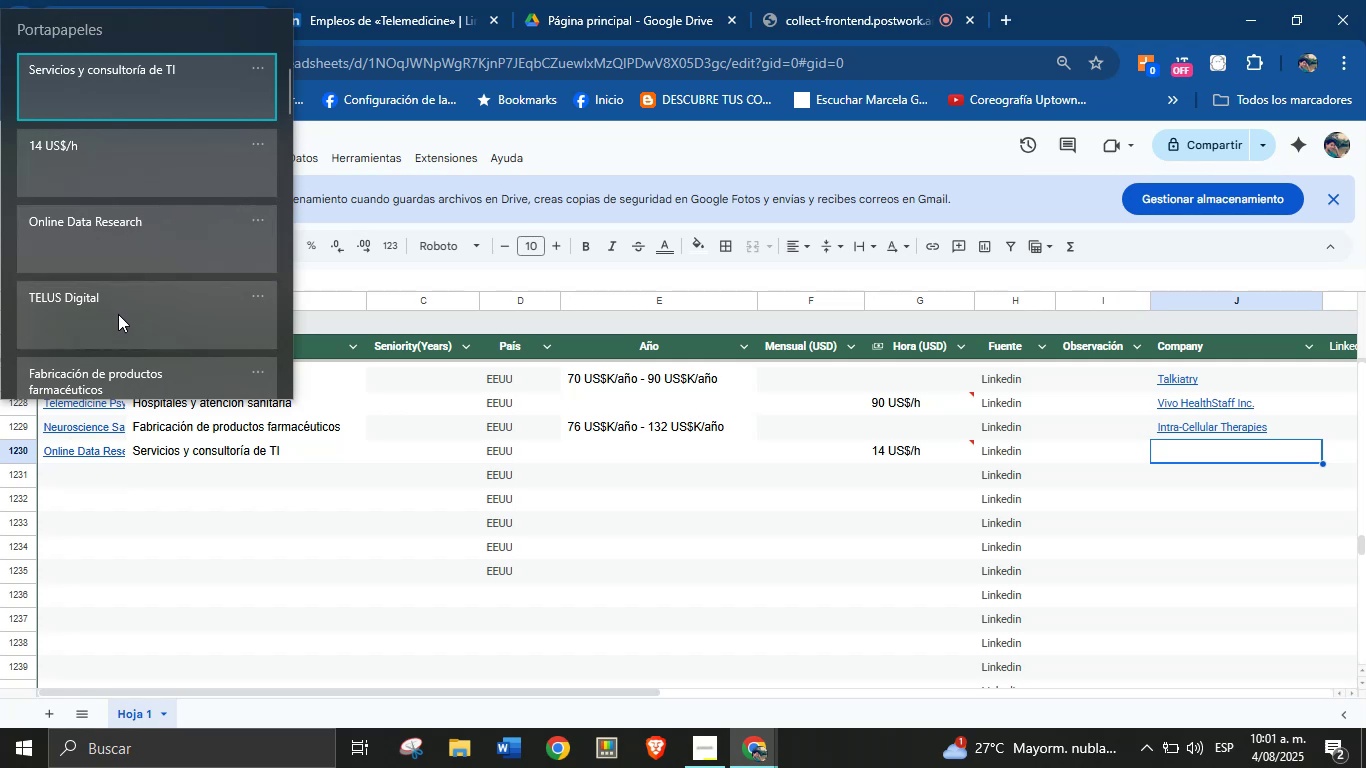 
key(Control+ControlLeft)
 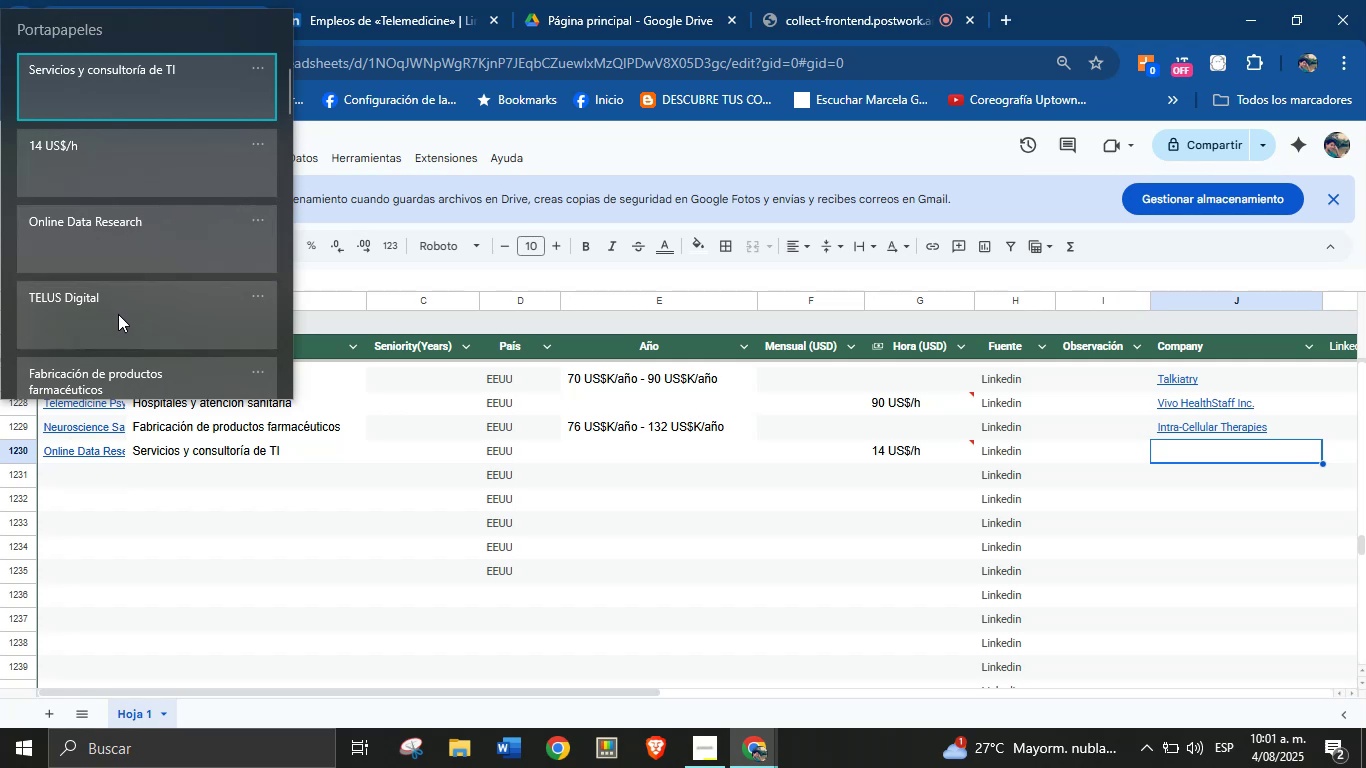 
key(Control+V)
 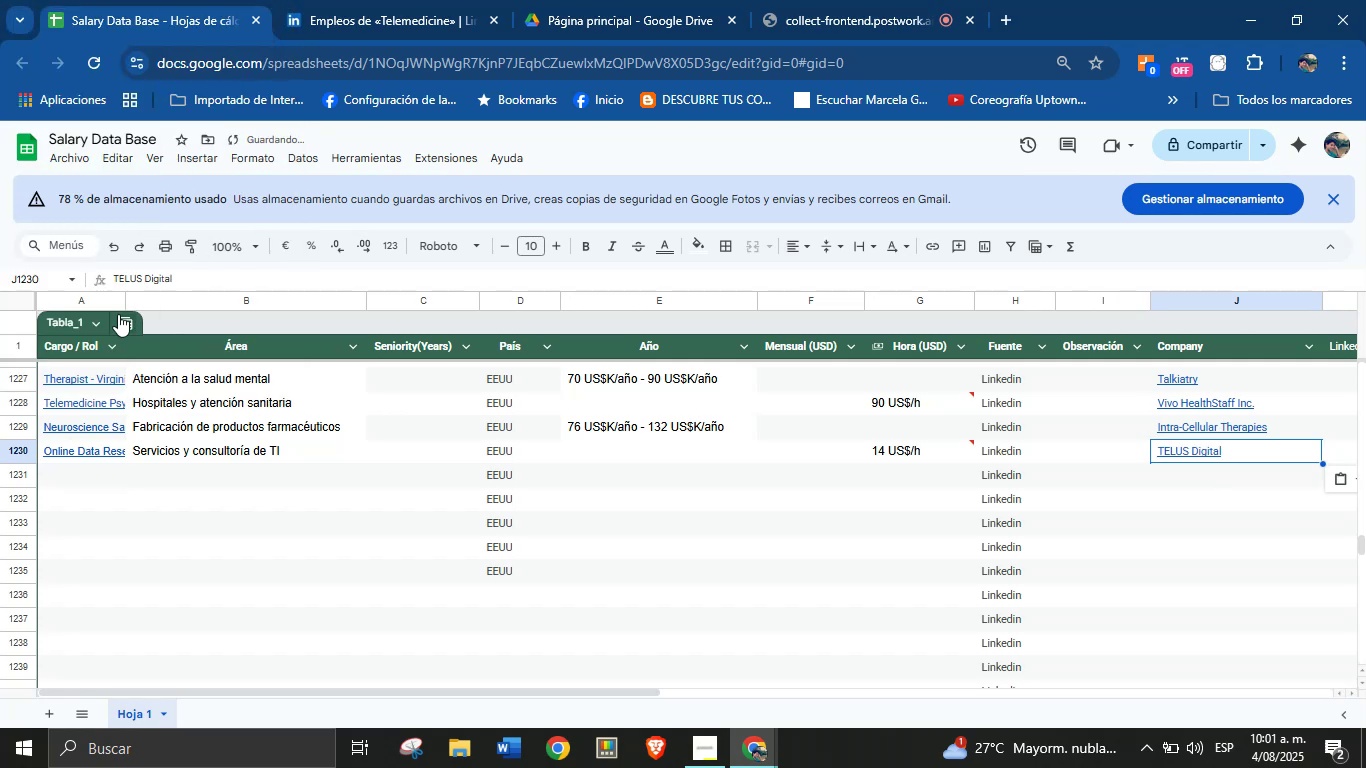 
left_click([447, 0])
 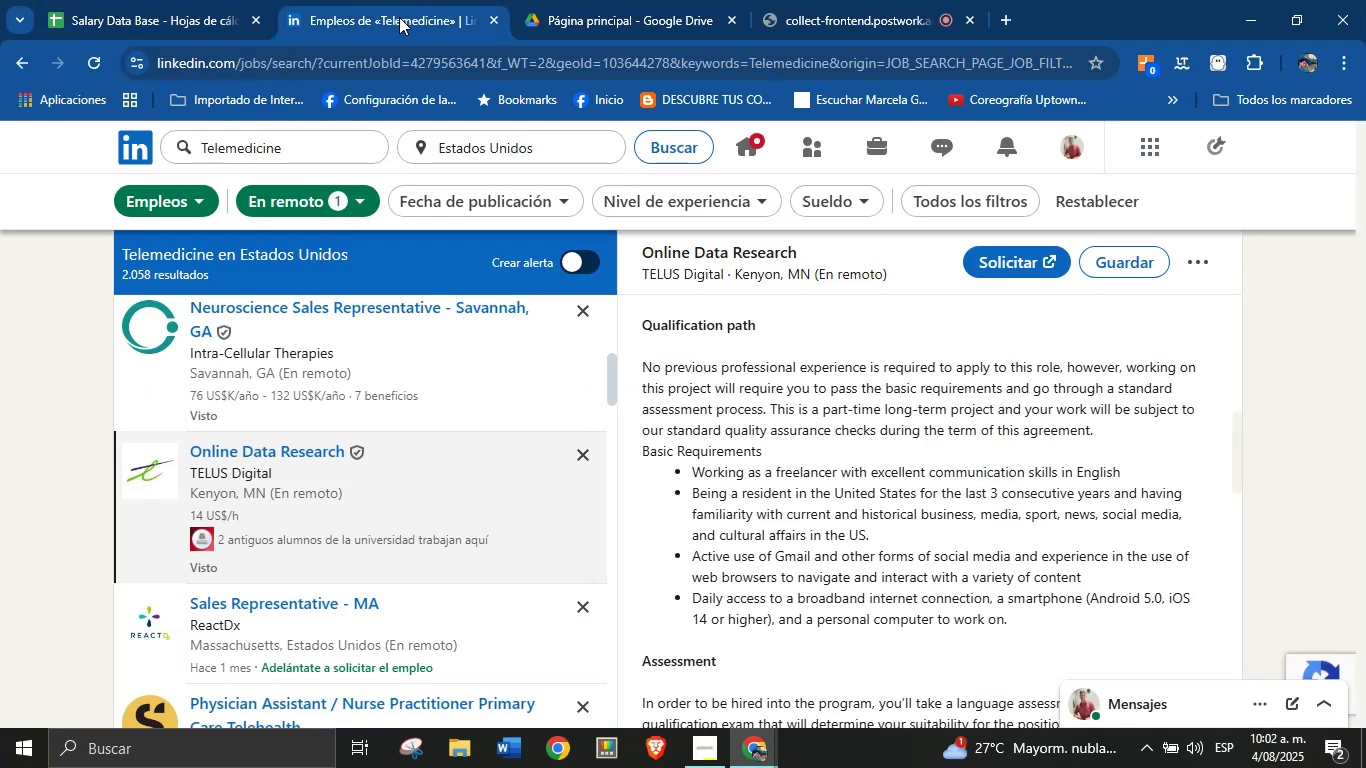 
left_click([177, 0])
 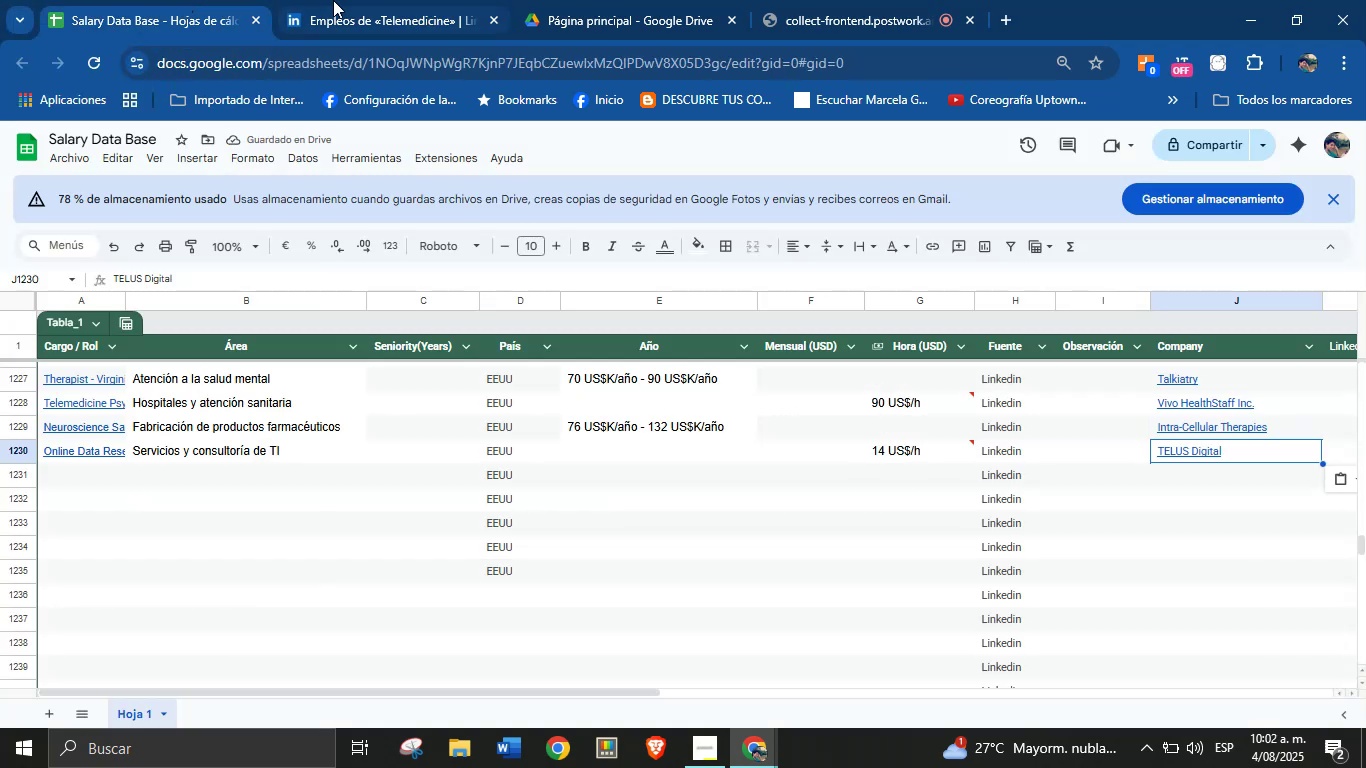 
left_click([353, 0])
 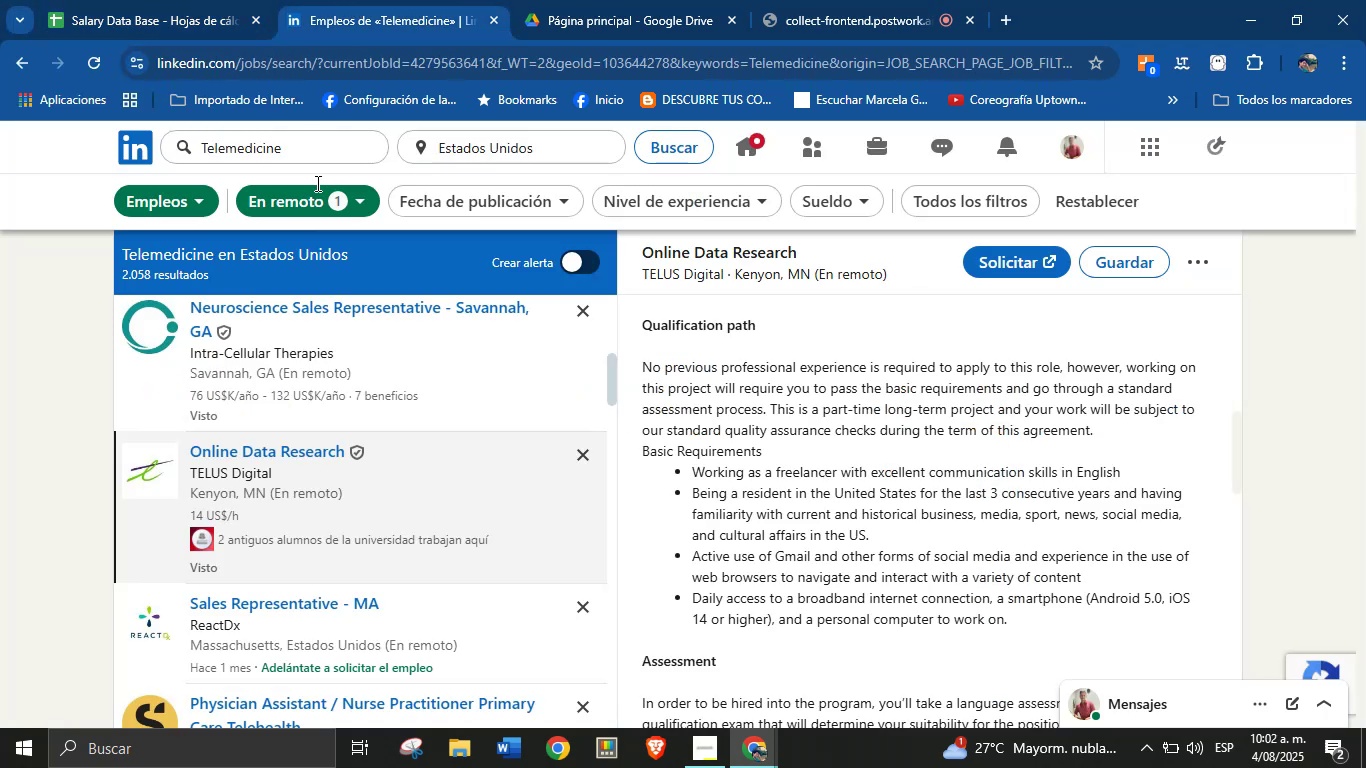 
scroll: coordinate [351, 434], scroll_direction: down, amount: 1.0
 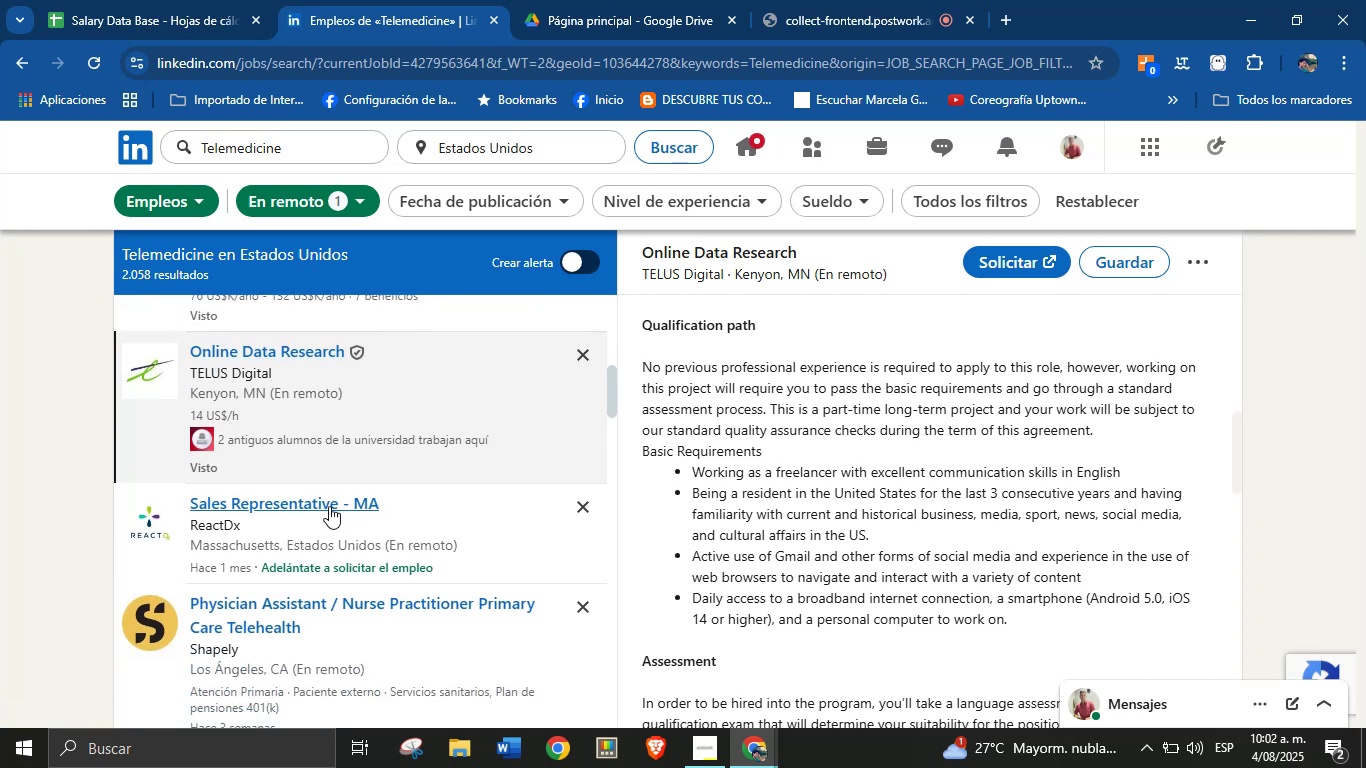 
left_click([140, 0])
 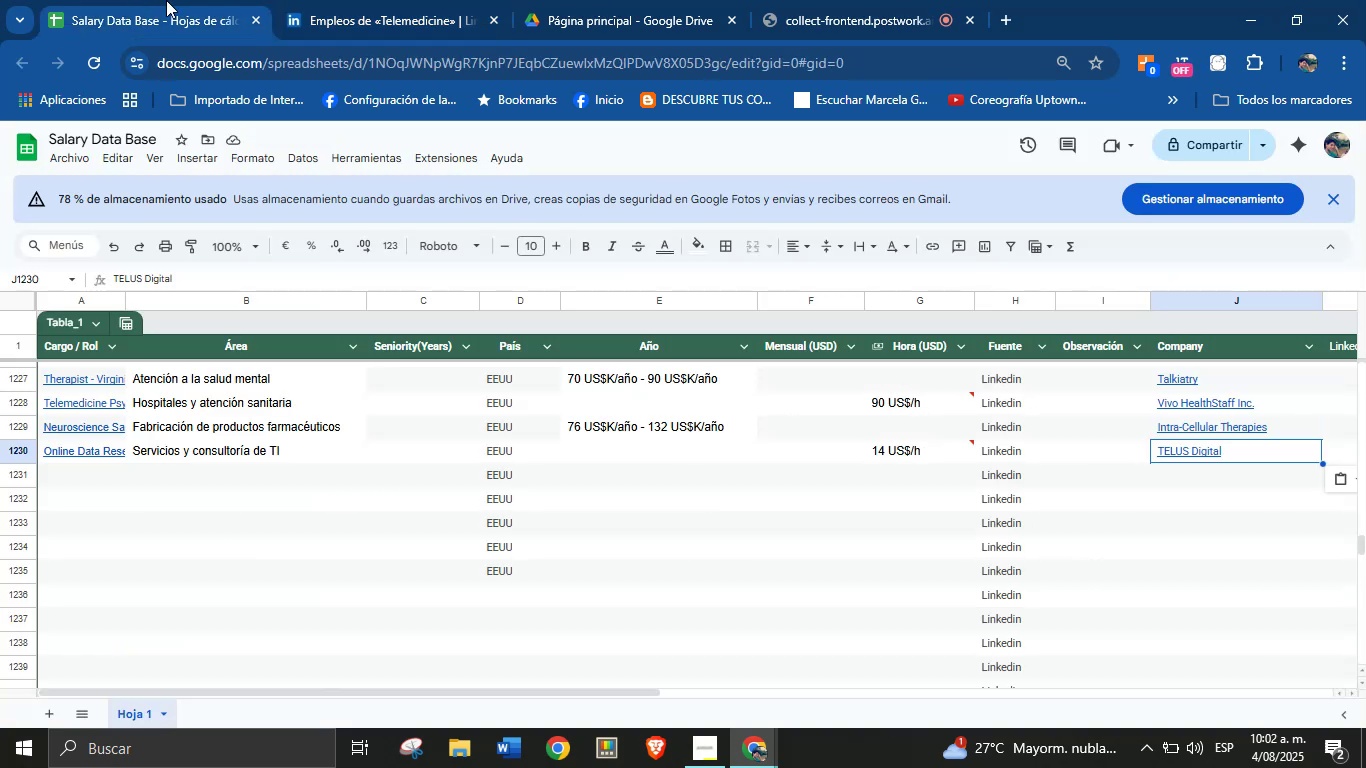 
left_click([348, 0])
 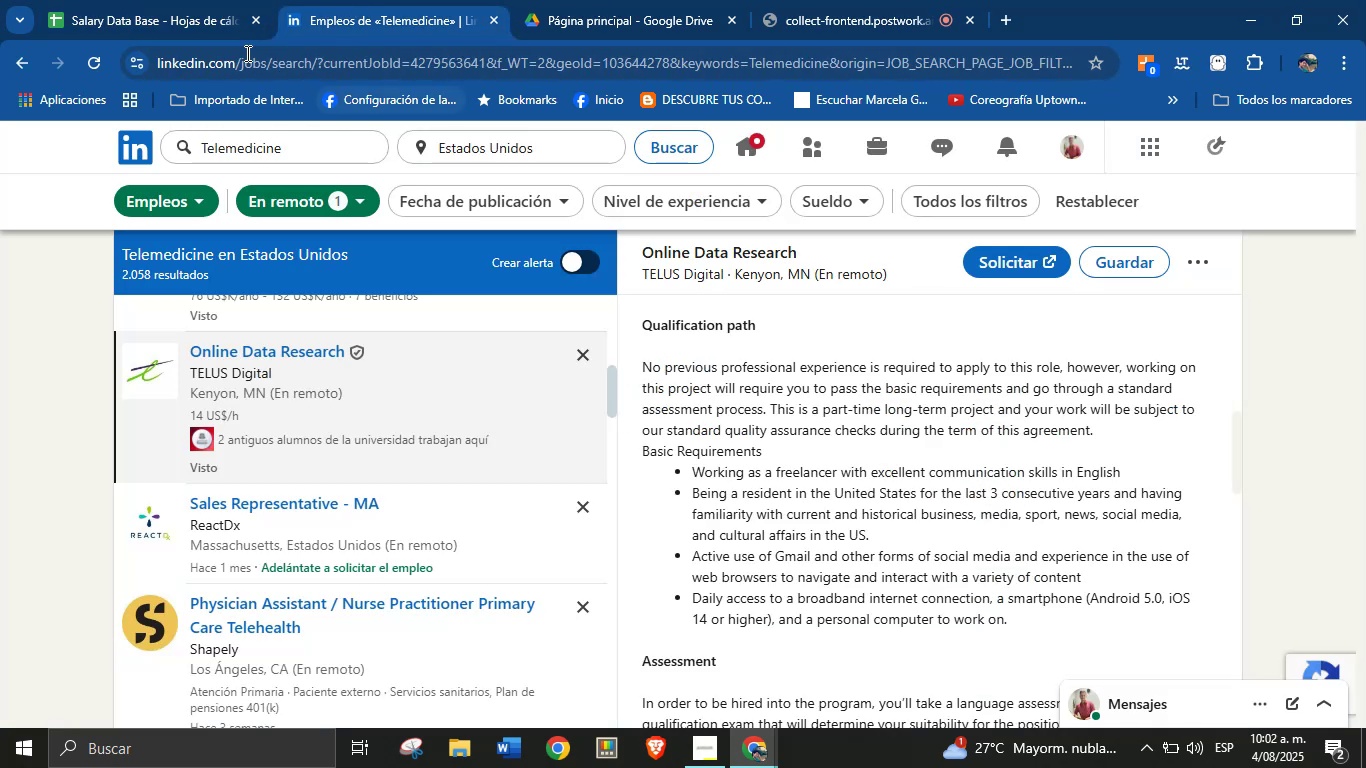 
left_click([156, 0])
 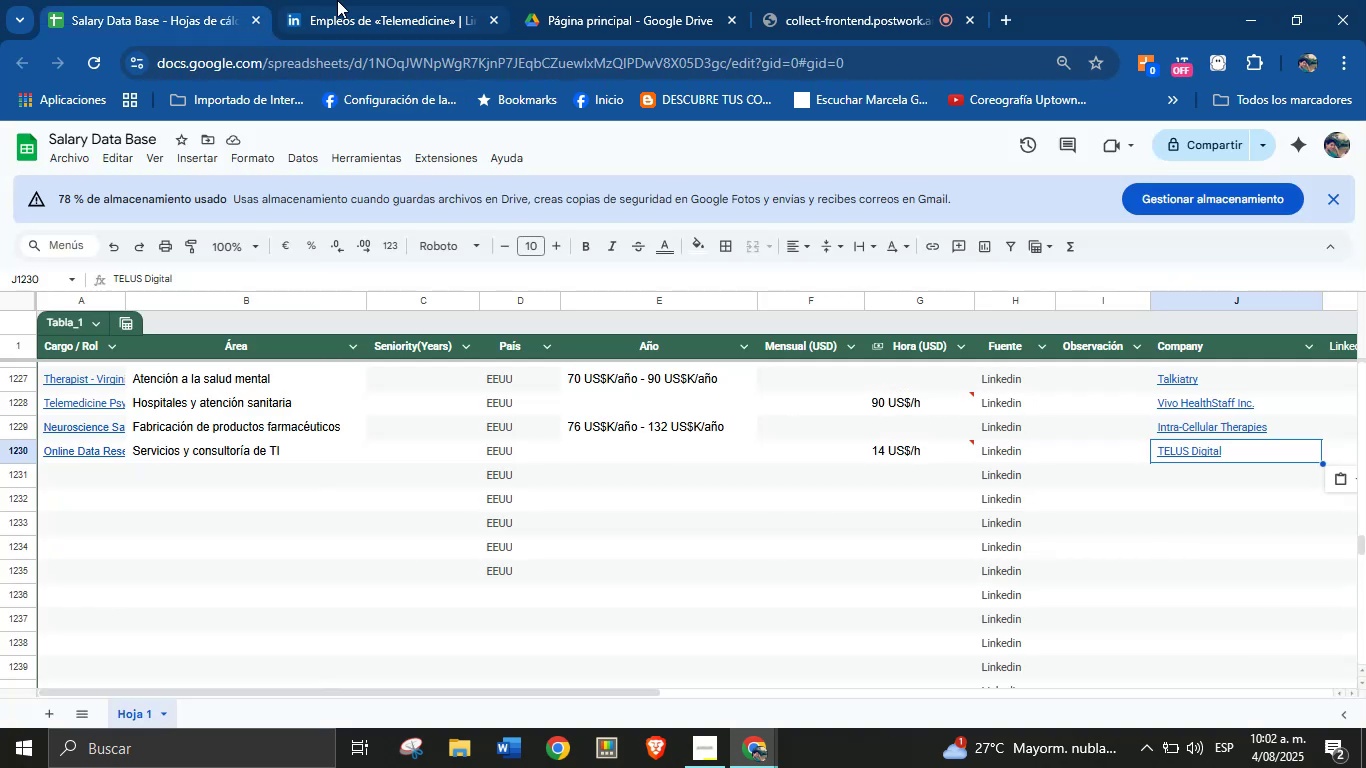 
left_click([337, 0])
 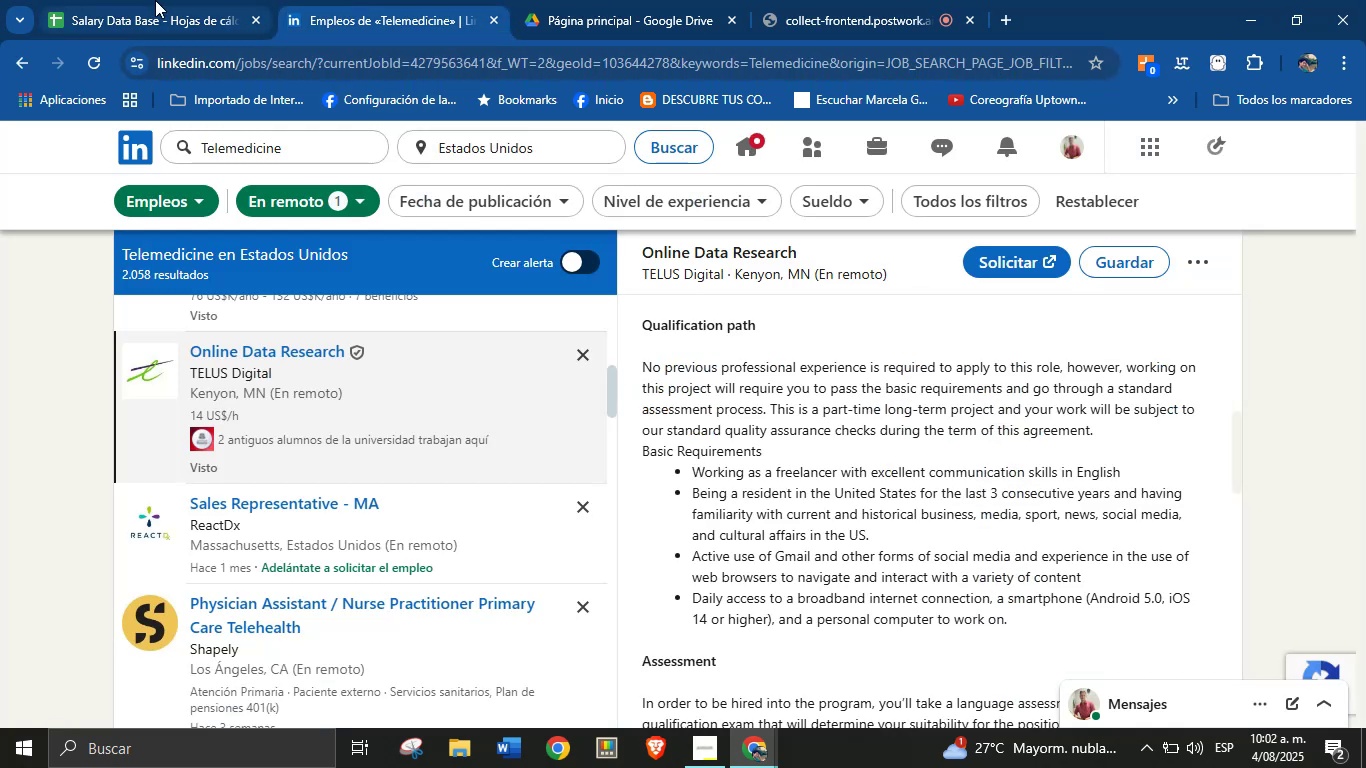 
left_click([155, 0])
 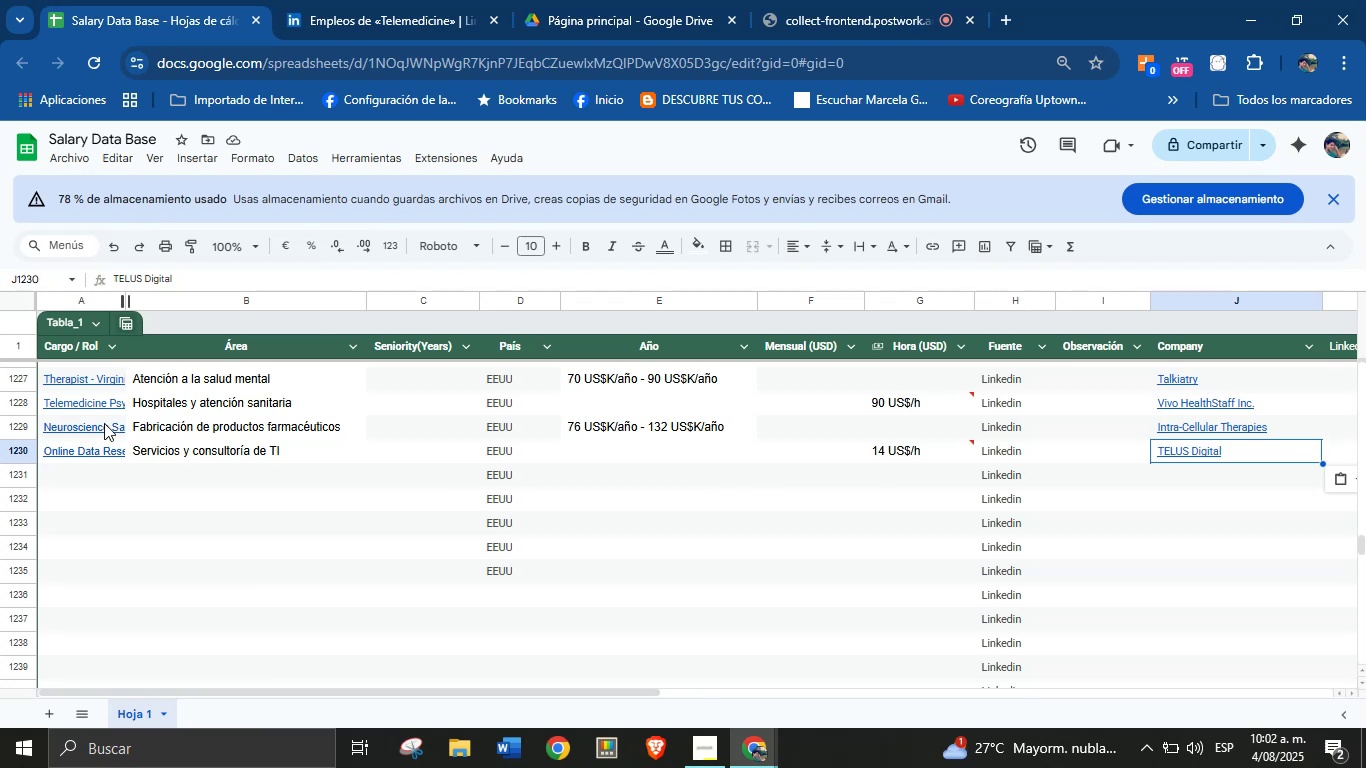 
left_click([98, 466])
 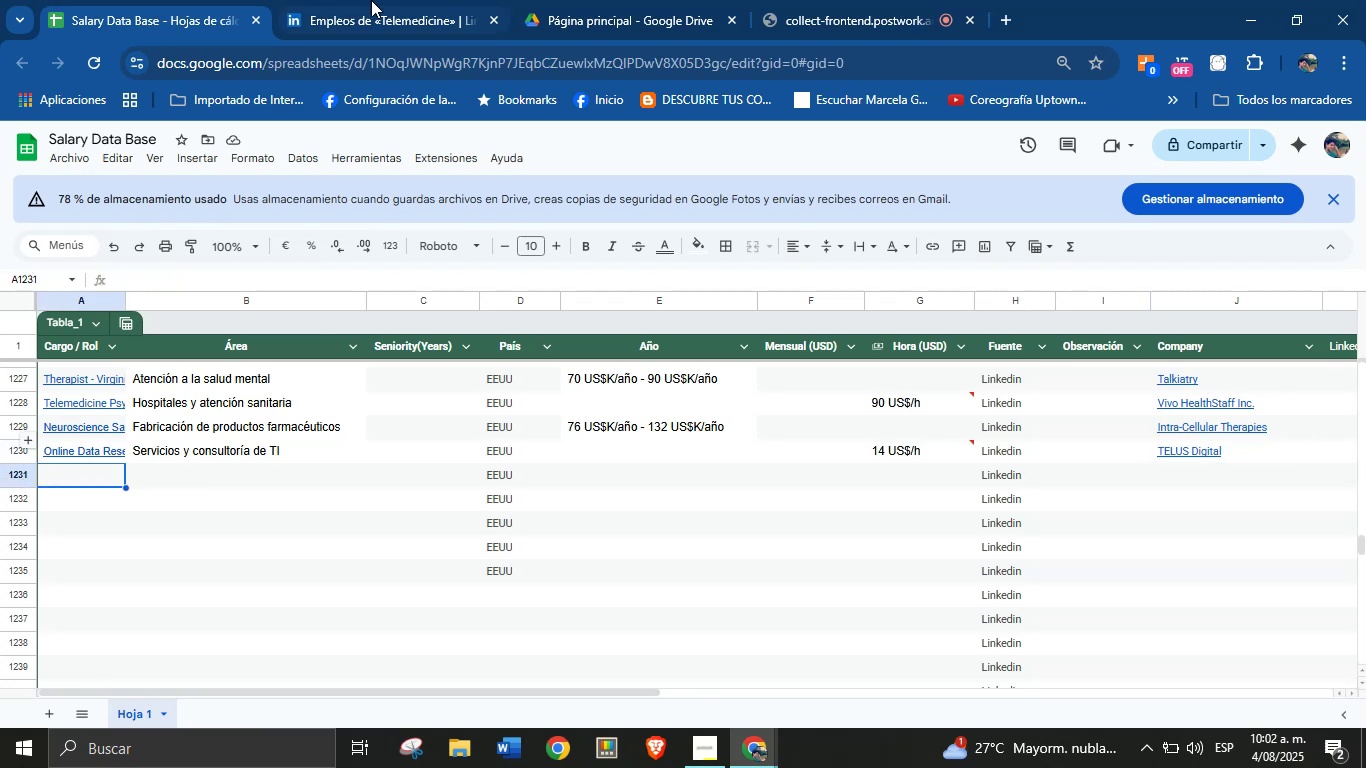 
left_click([371, 0])
 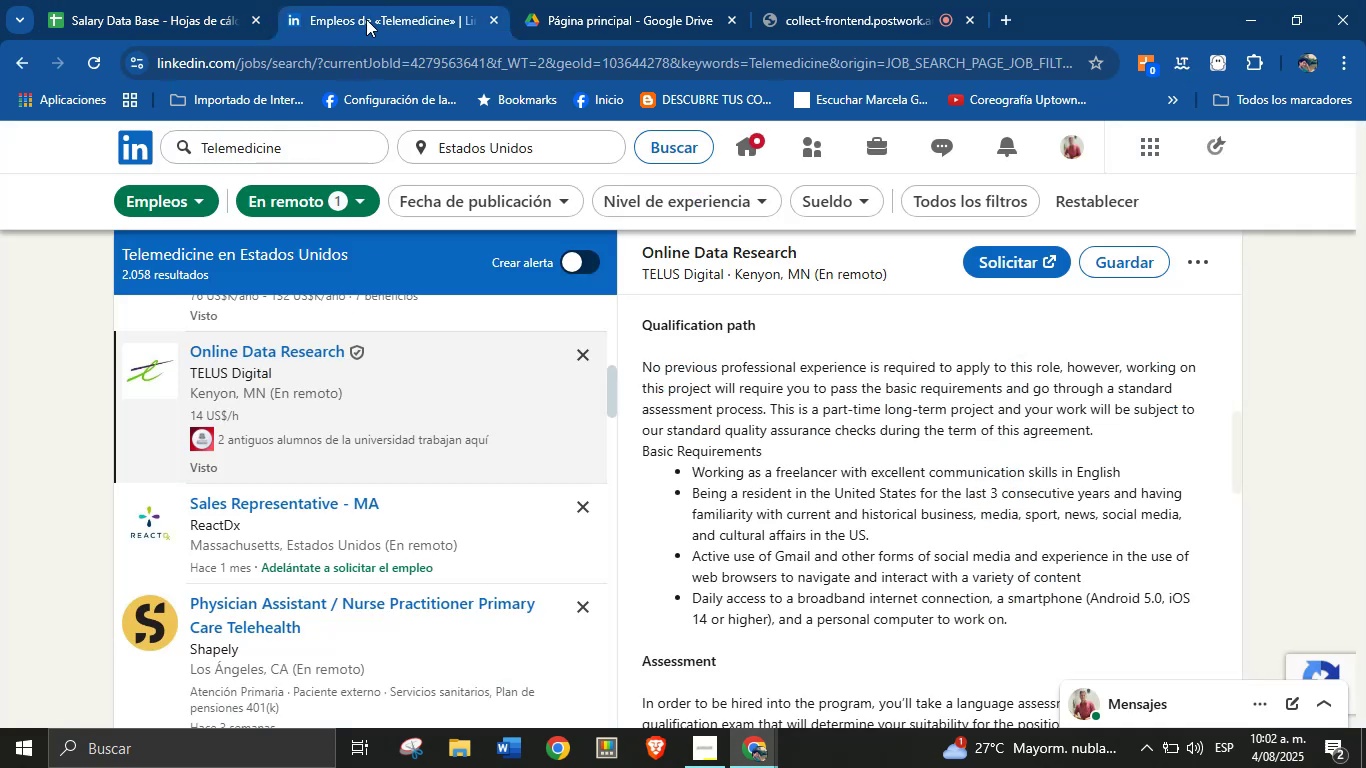 
left_click([129, 0])
 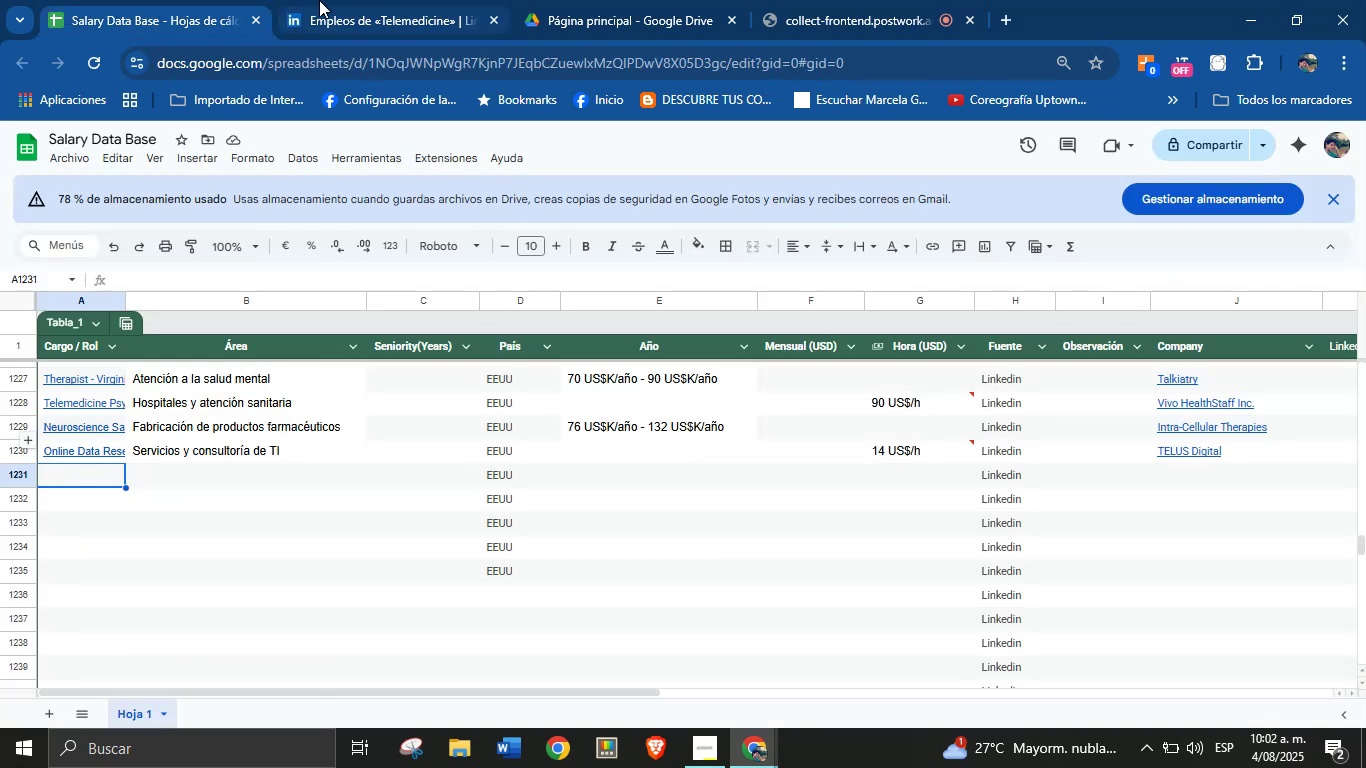 
mouse_move([349, -1])
 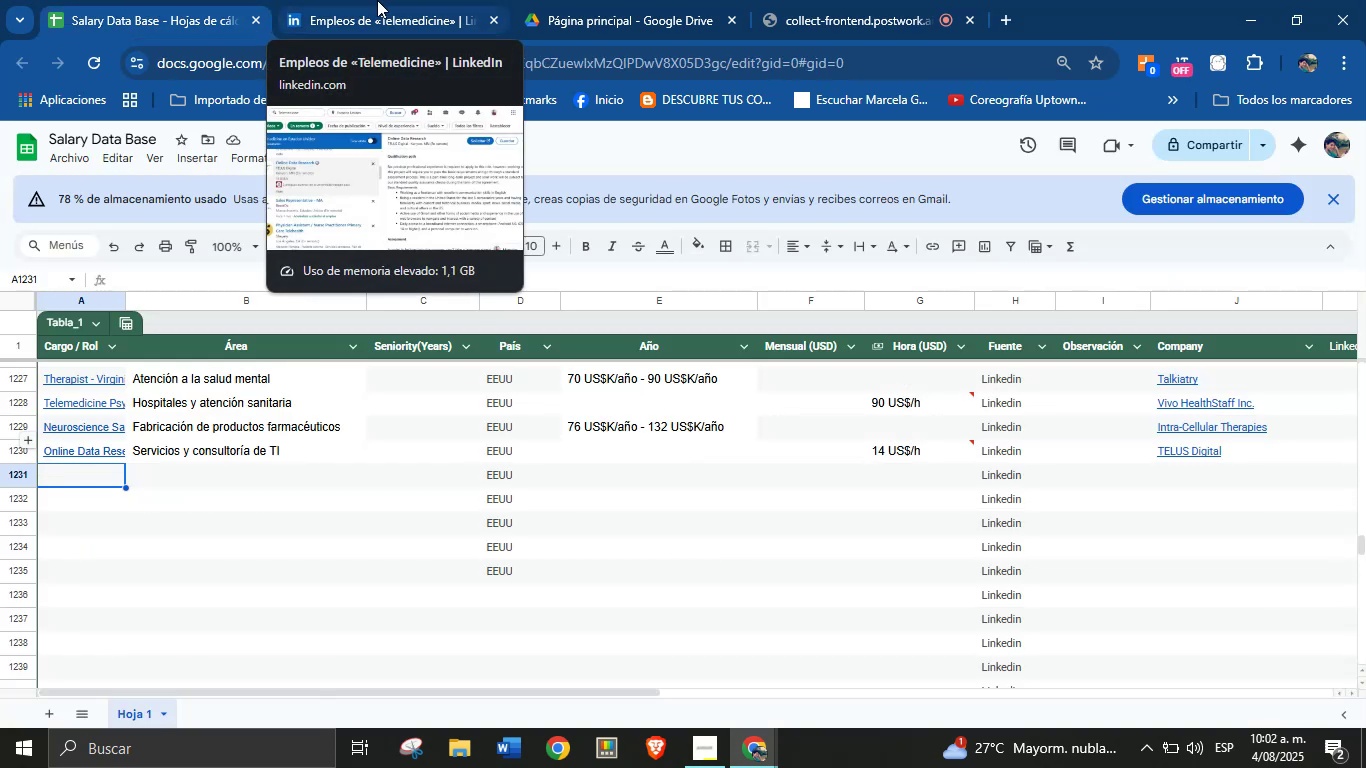 
left_click([377, 0])
 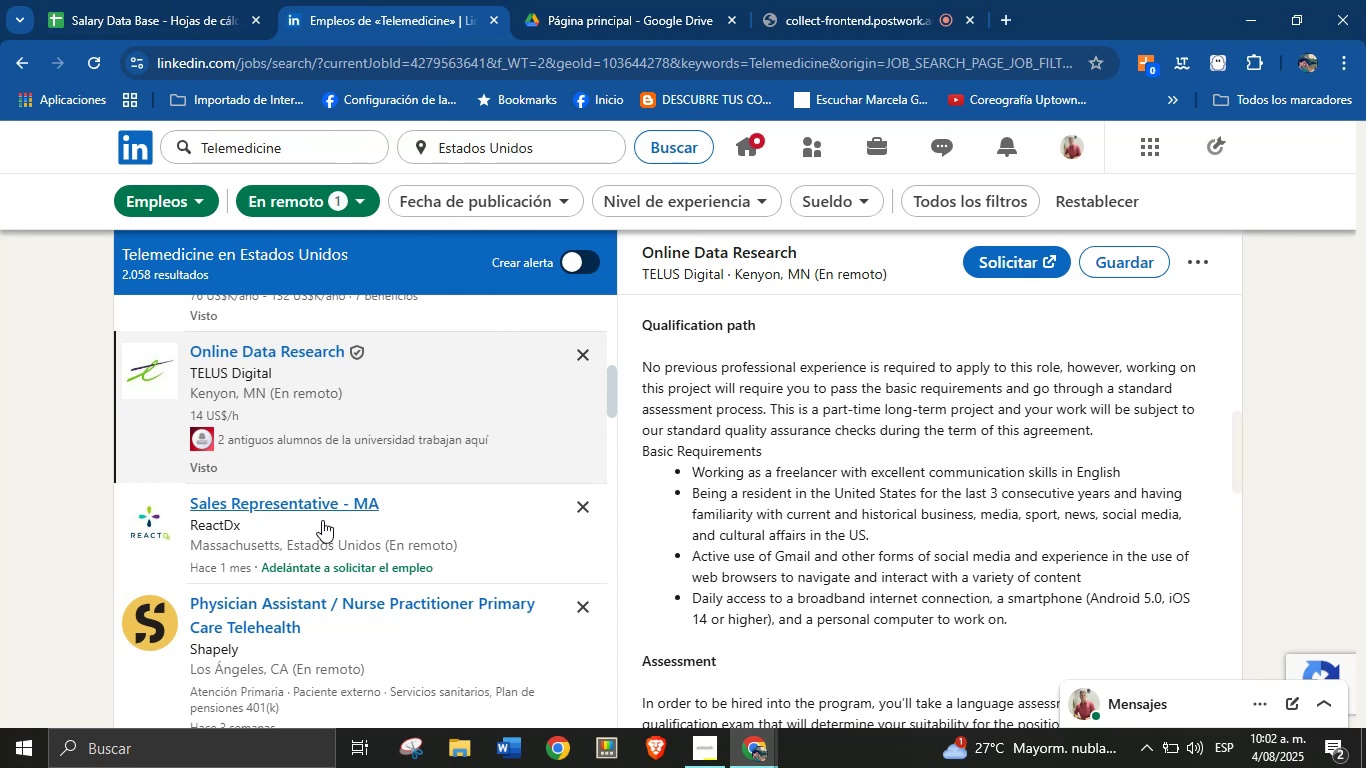 
wait(8.92)
 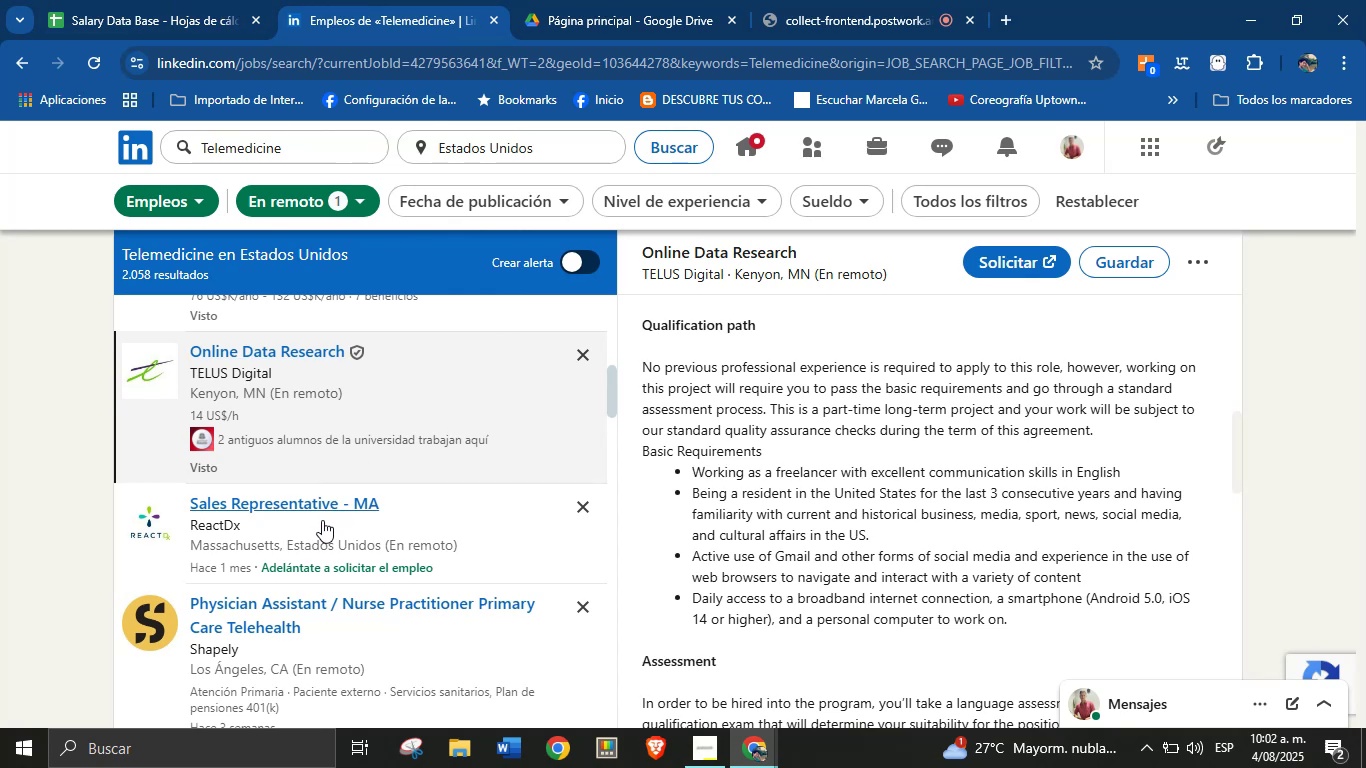 
left_click([187, 6])
 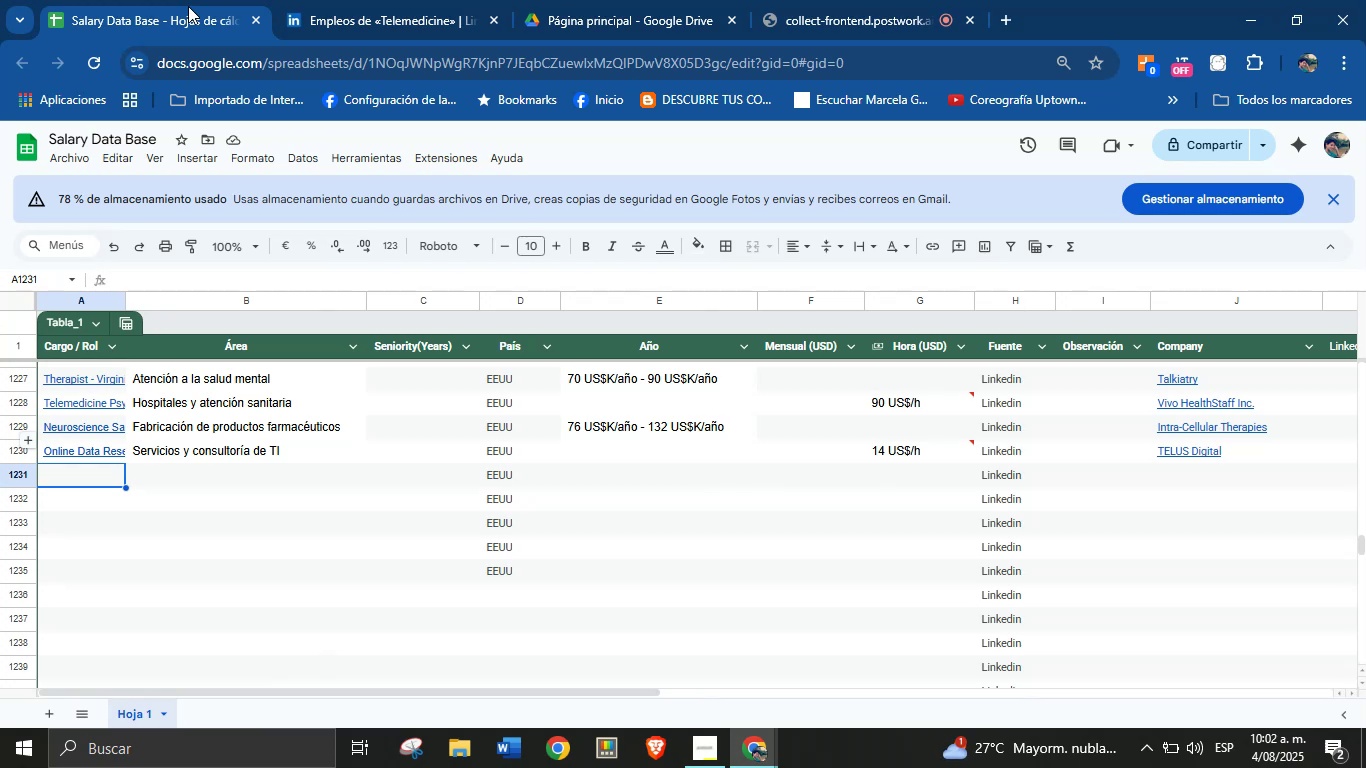 
wait(13.25)
 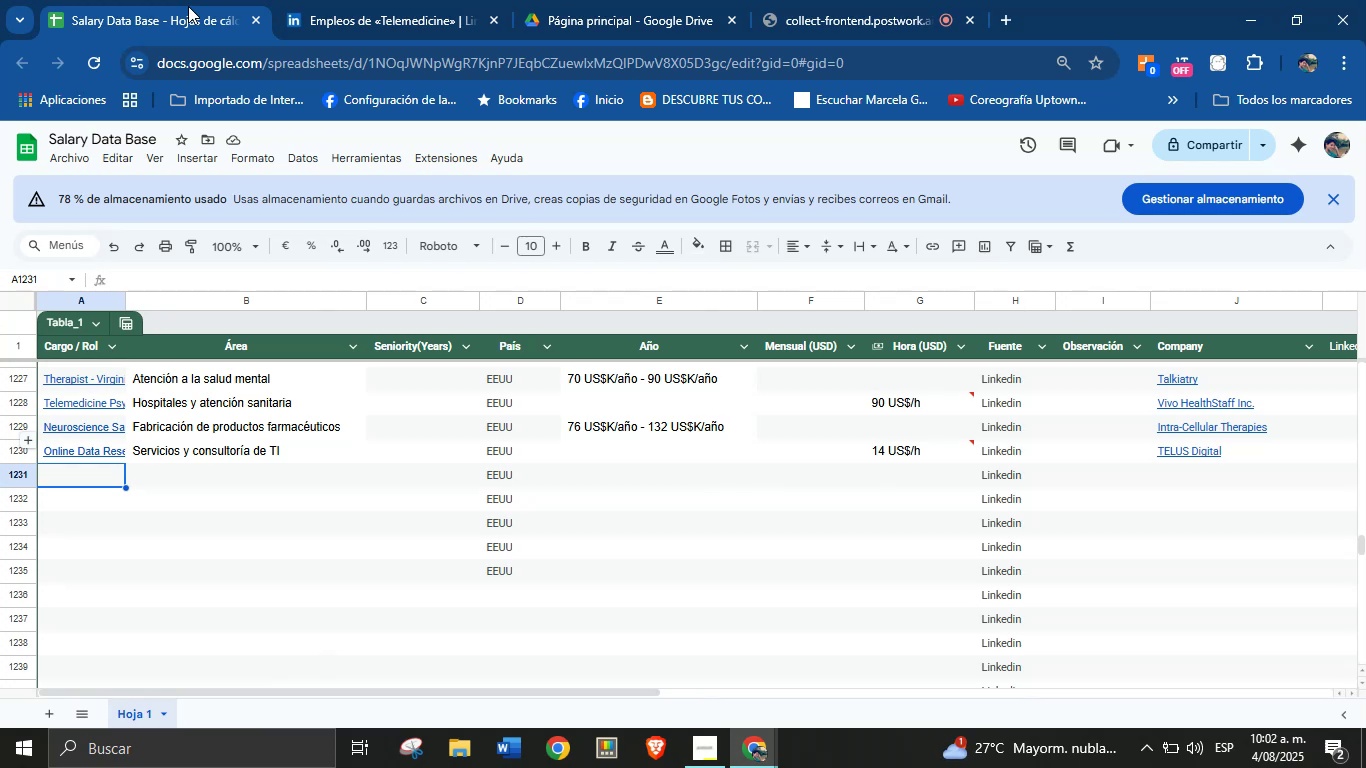 
left_click([300, 0])
 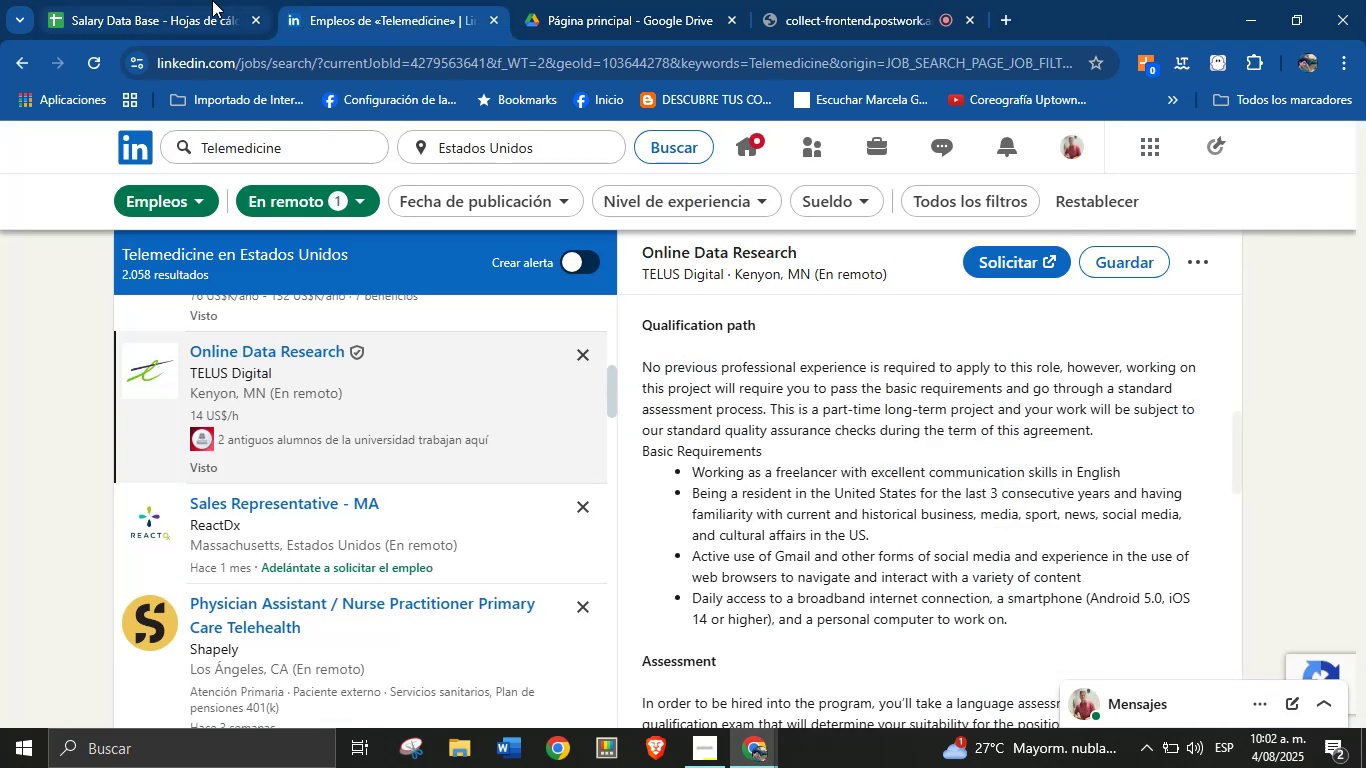 
mouse_move([178, 26])
 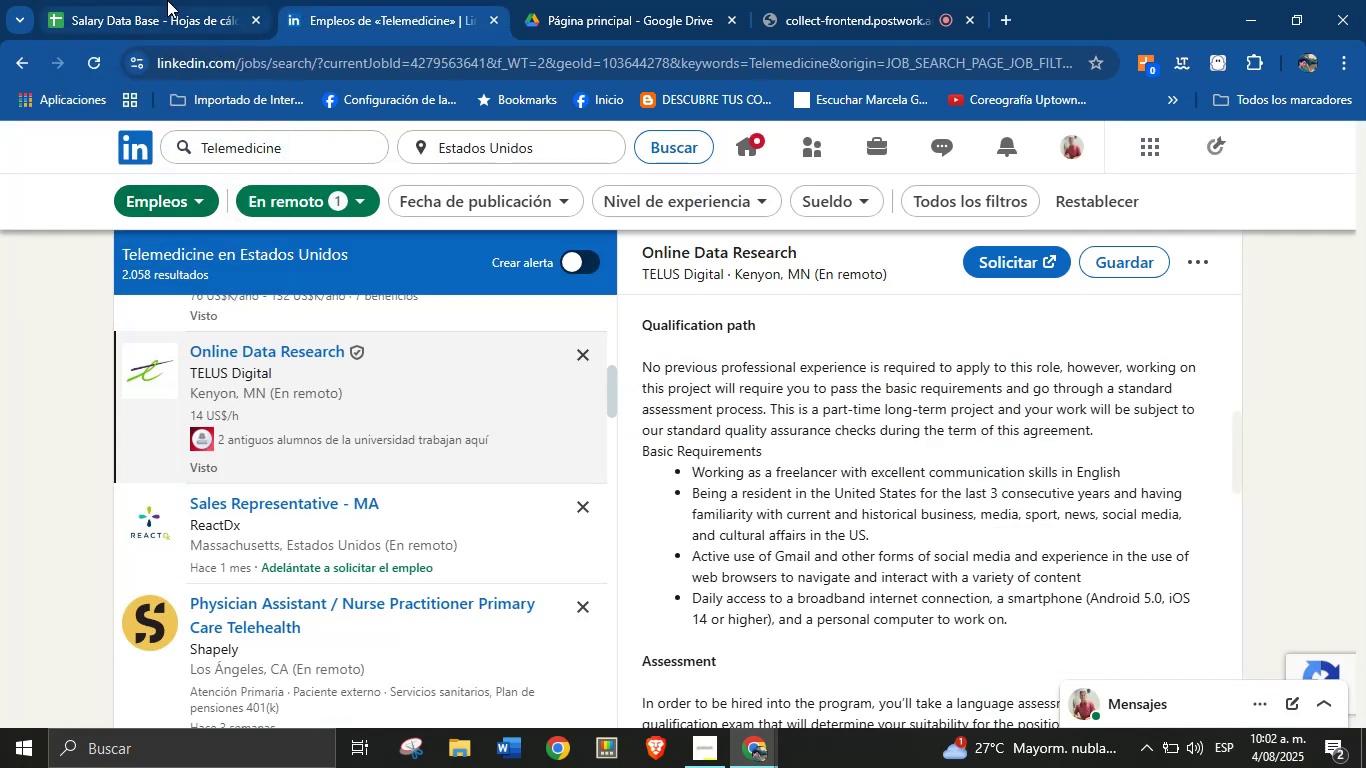 
left_click([166, 10])
 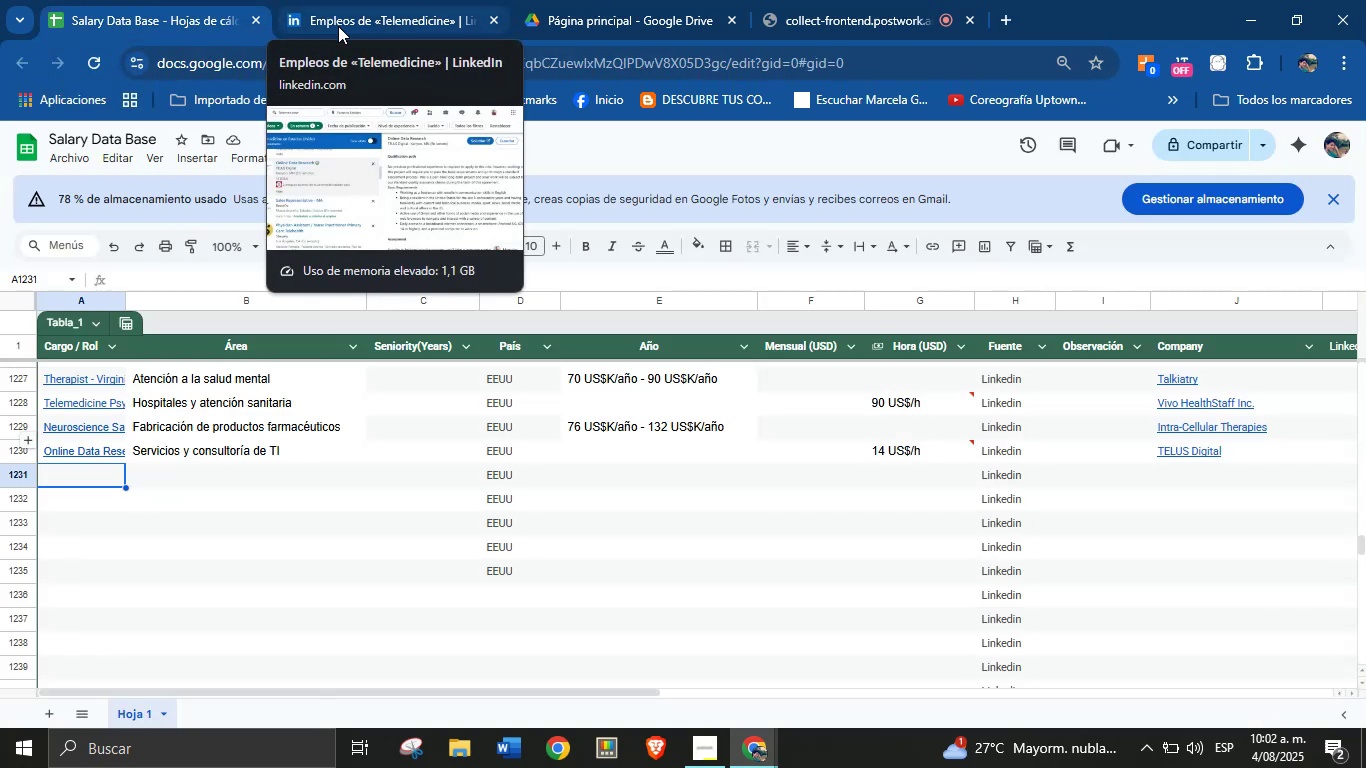 
wait(6.7)
 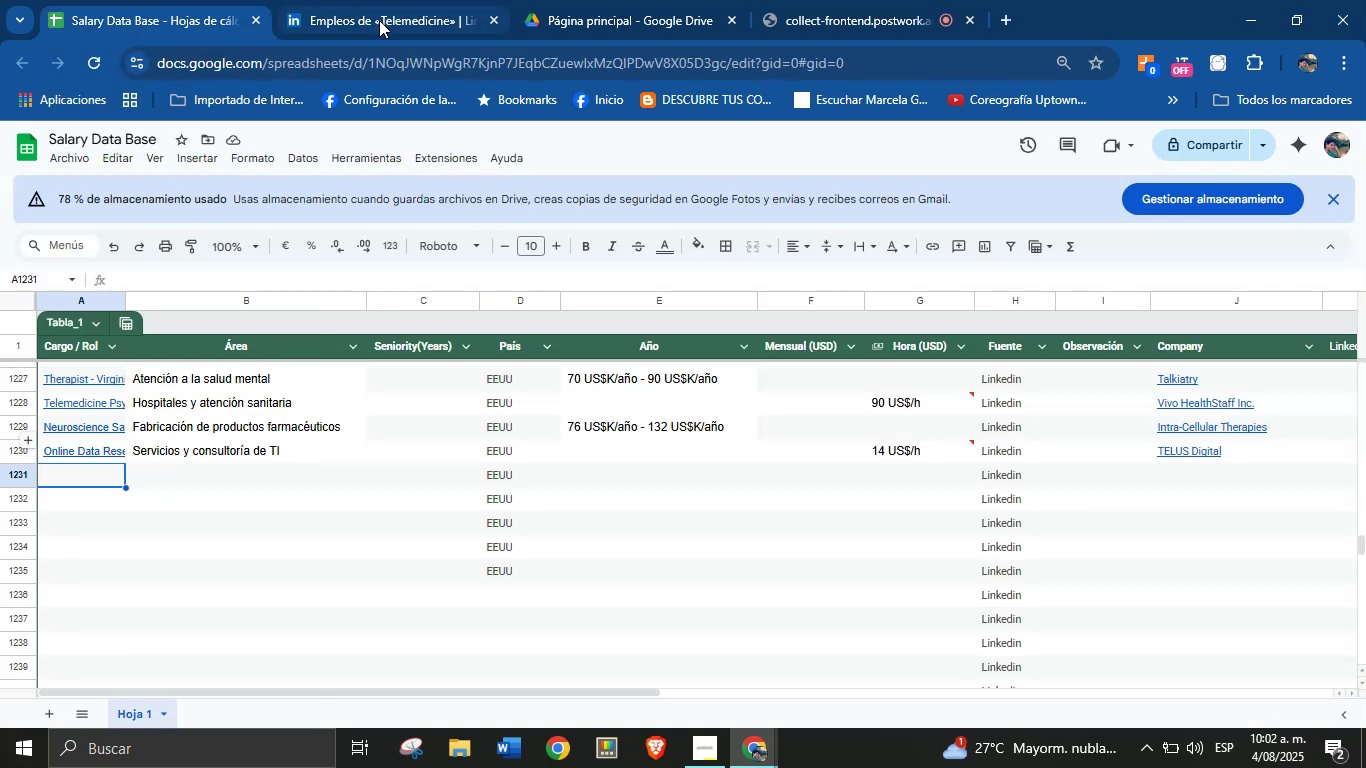 
left_click([338, 26])
 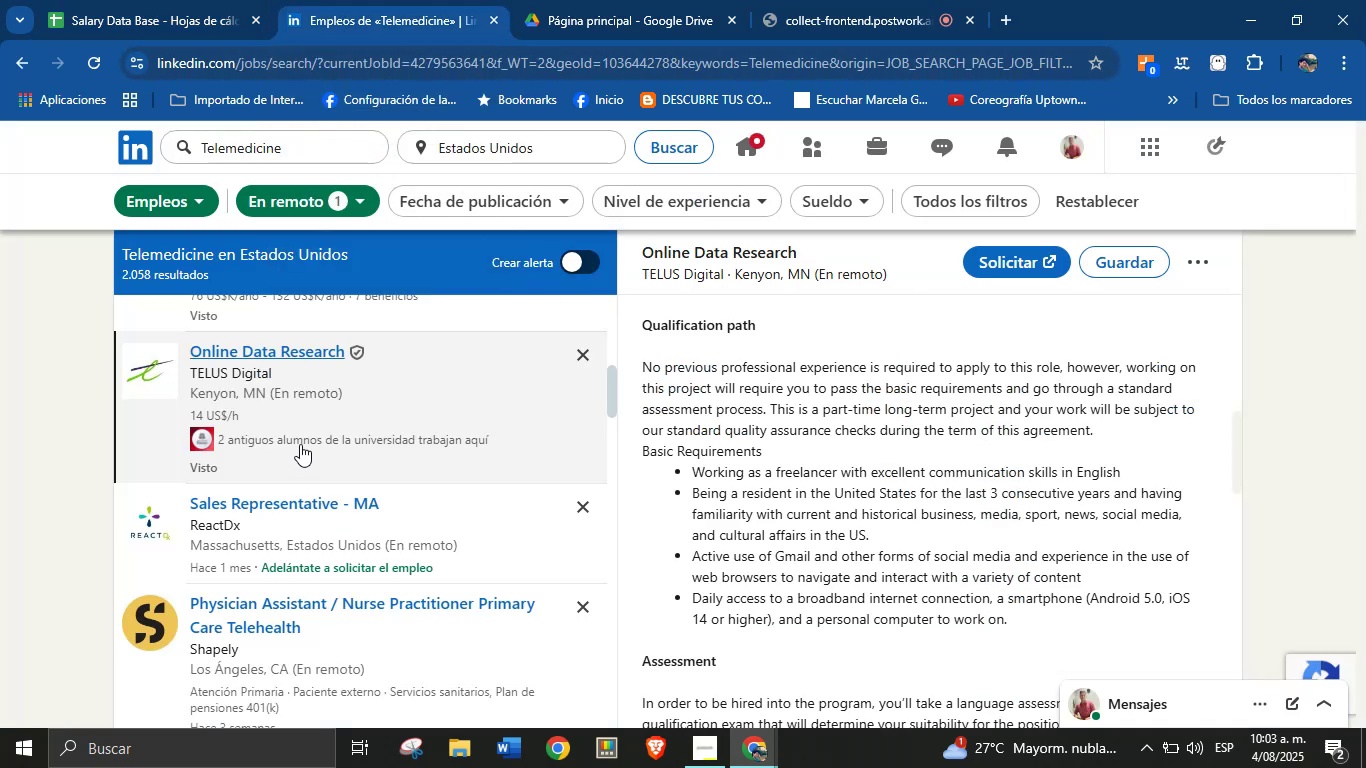 
wait(6.91)
 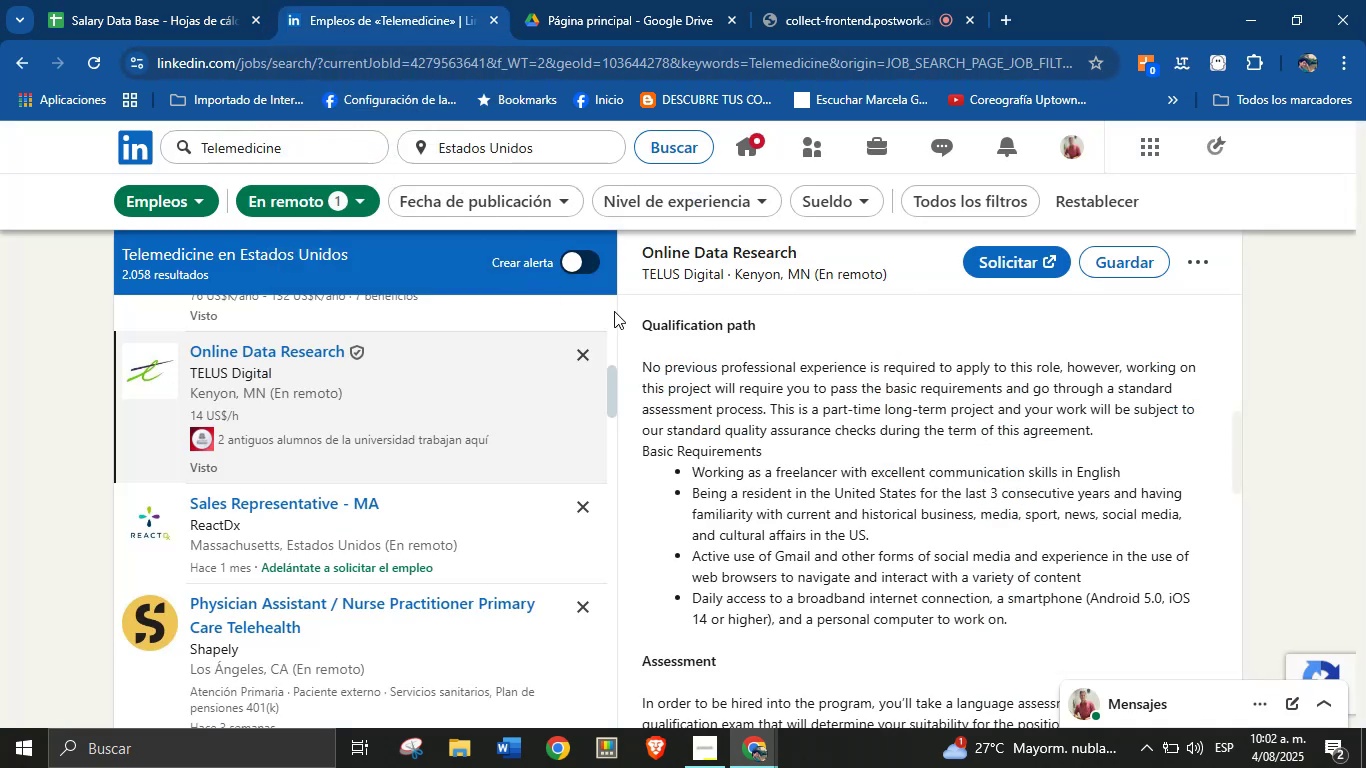 
left_click([147, 0])
 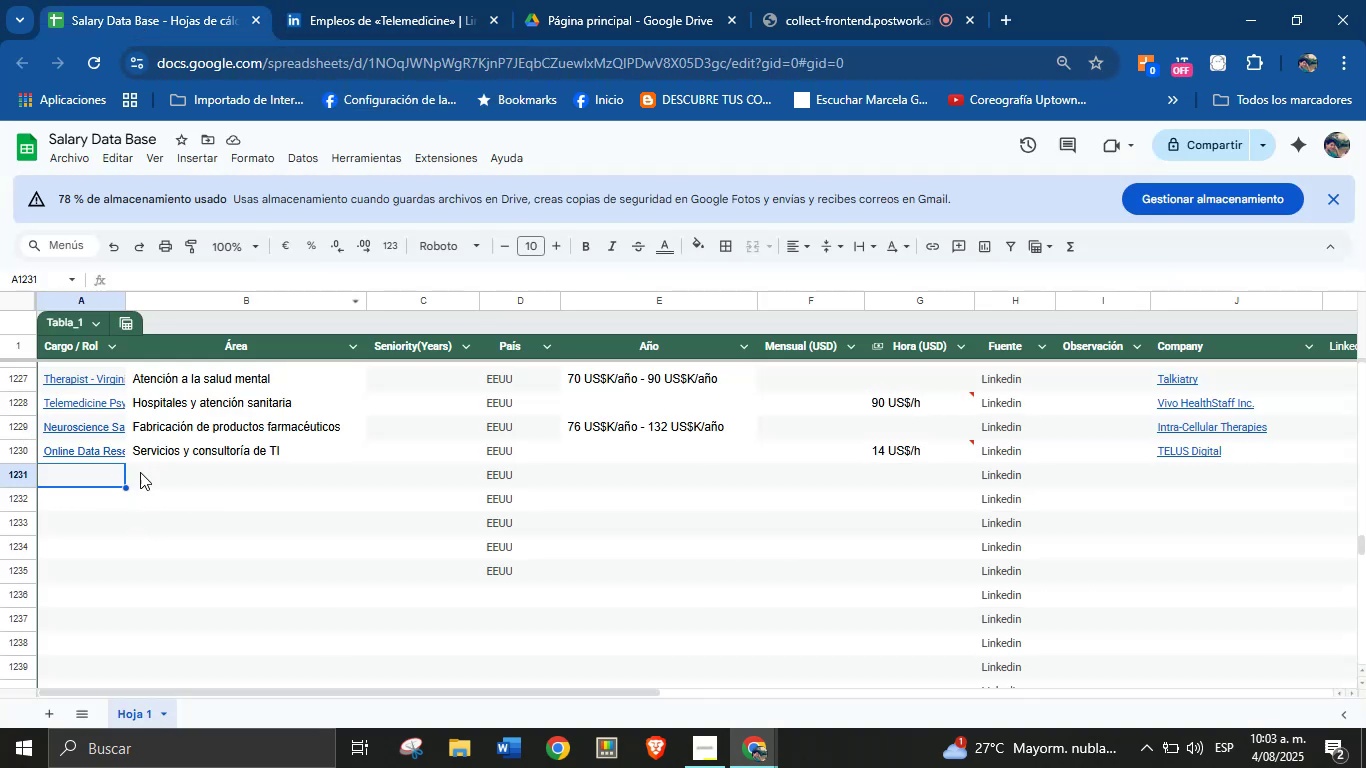 
left_click([331, 0])
 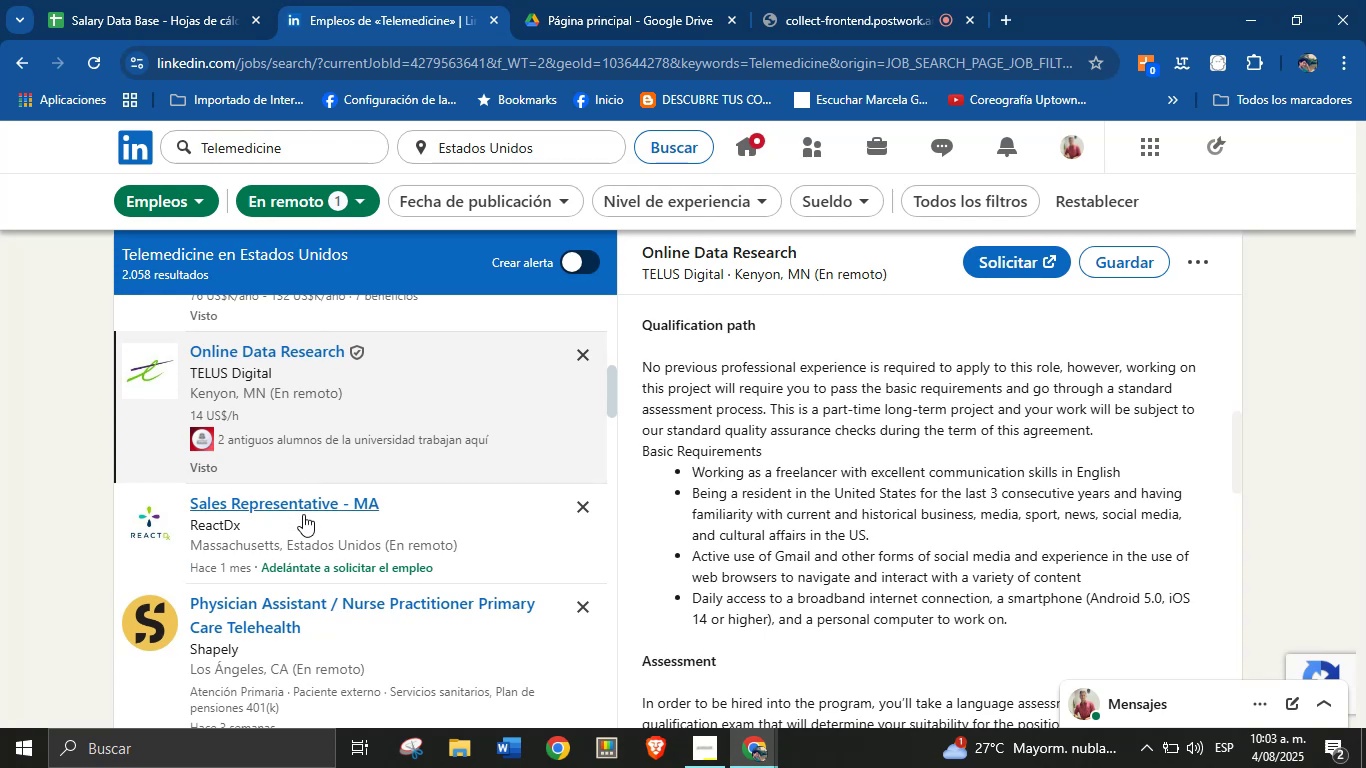 
scroll: coordinate [347, 529], scroll_direction: down, amount: 7.0
 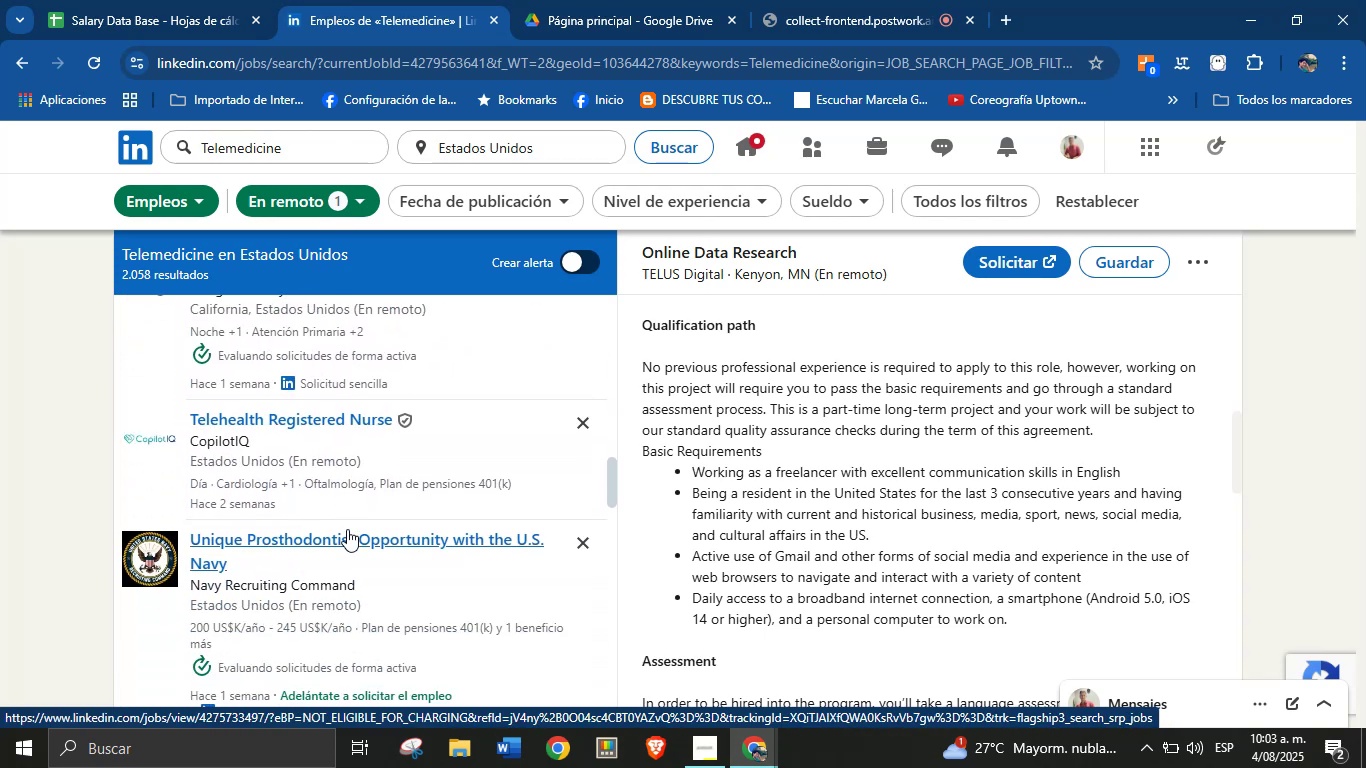 
scroll: coordinate [347, 529], scroll_direction: down, amount: 1.0
 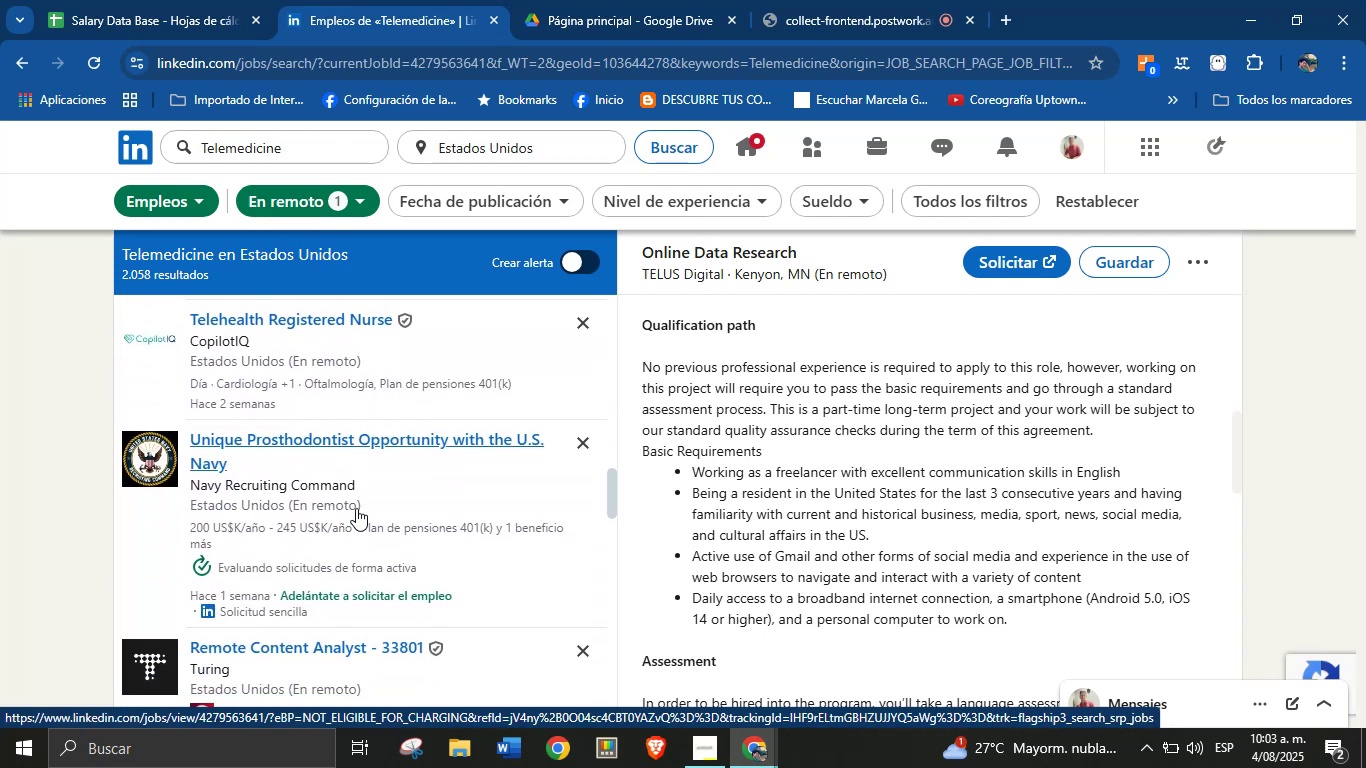 
left_click([364, 490])
 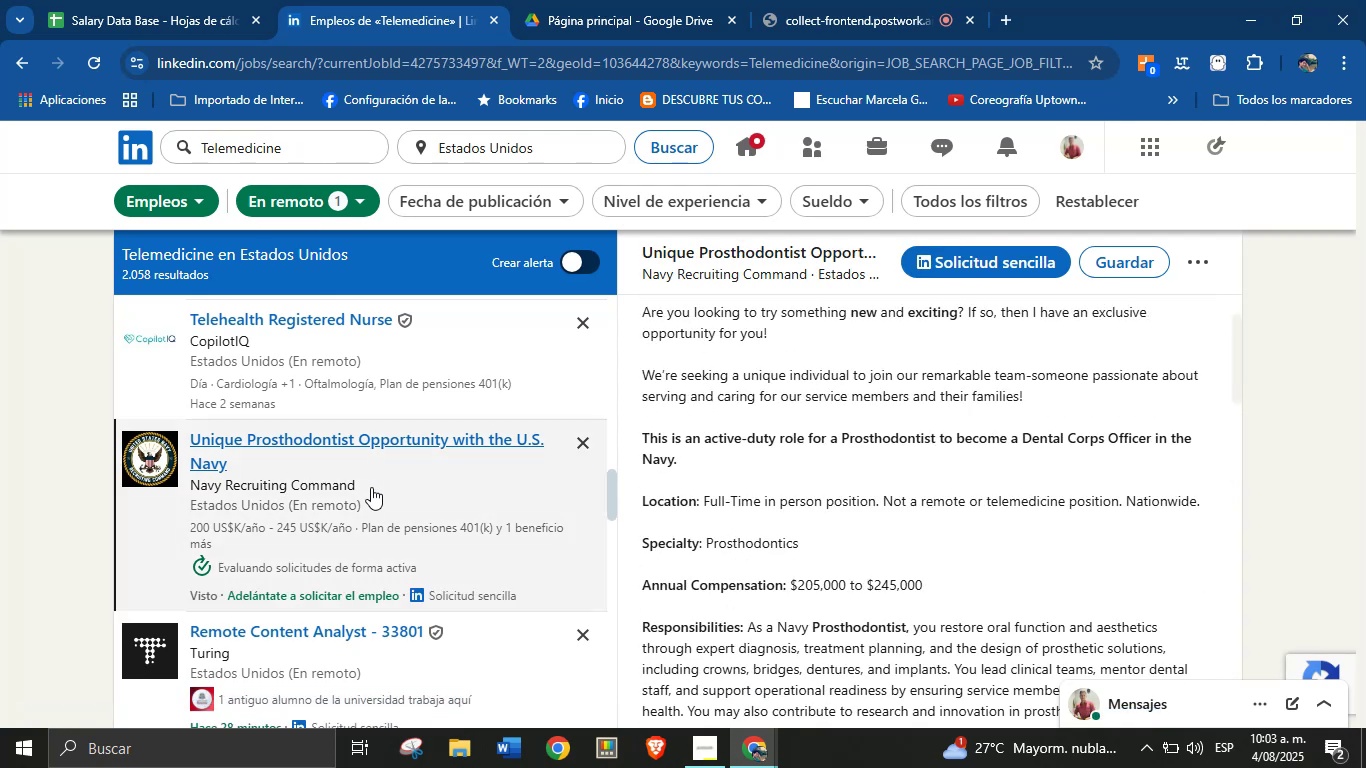 
scroll: coordinate [758, 409], scroll_direction: up, amount: 21.0
 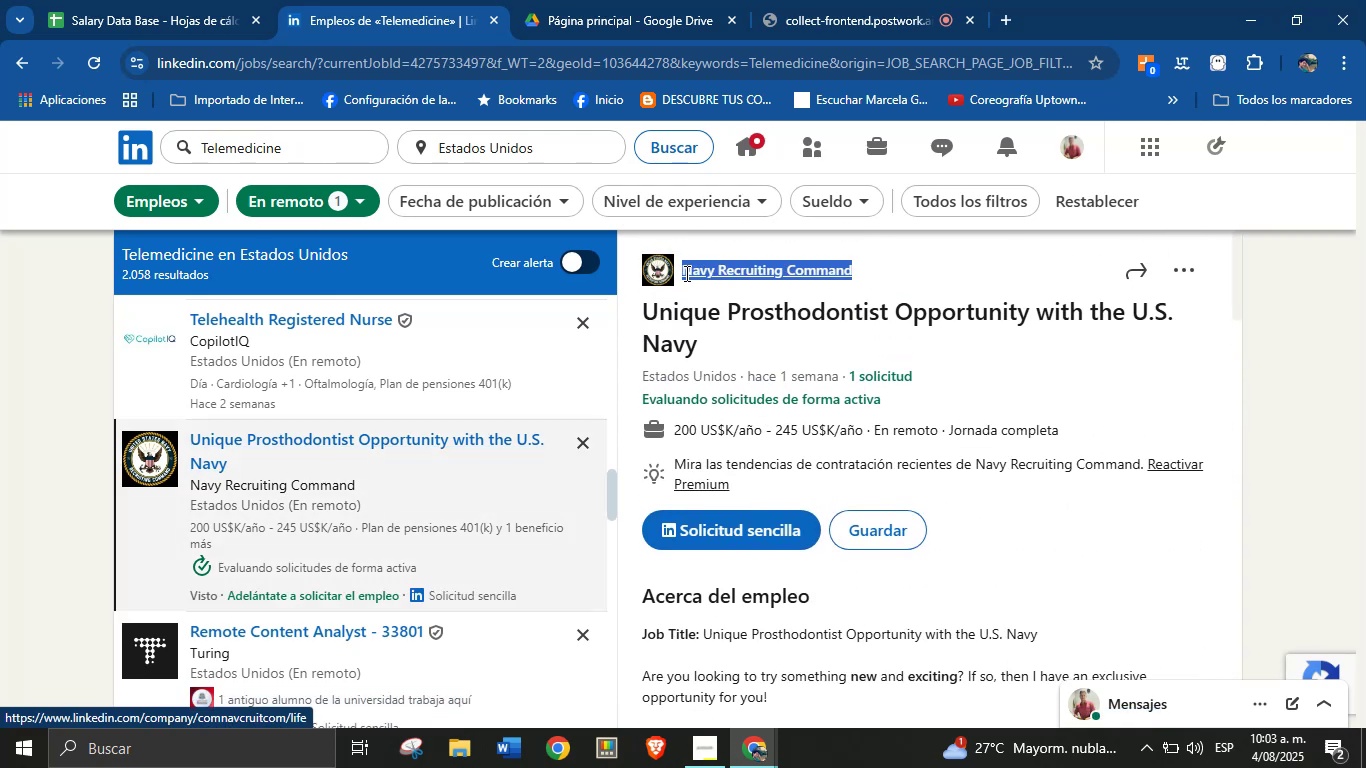 
key(Alt+Control+ControlLeft)
 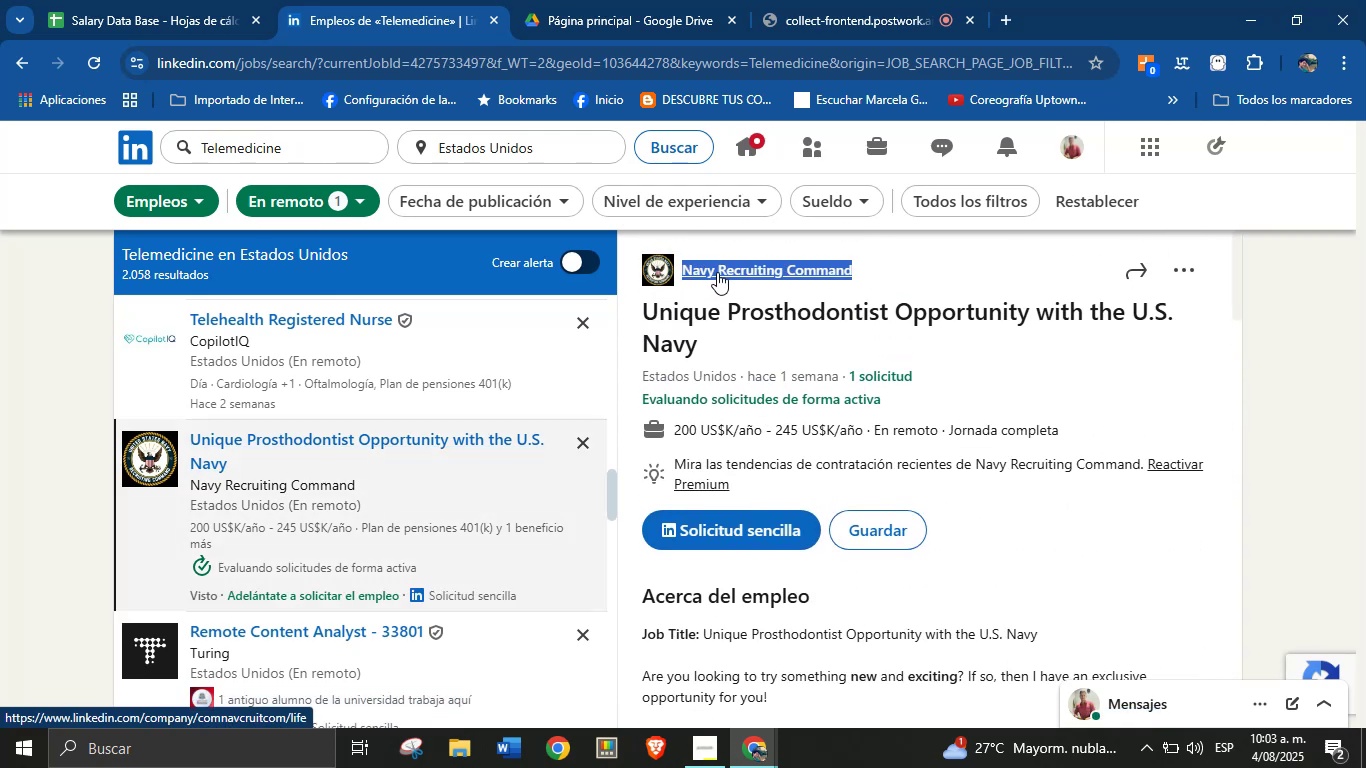 
key(Alt+AltLeft)
 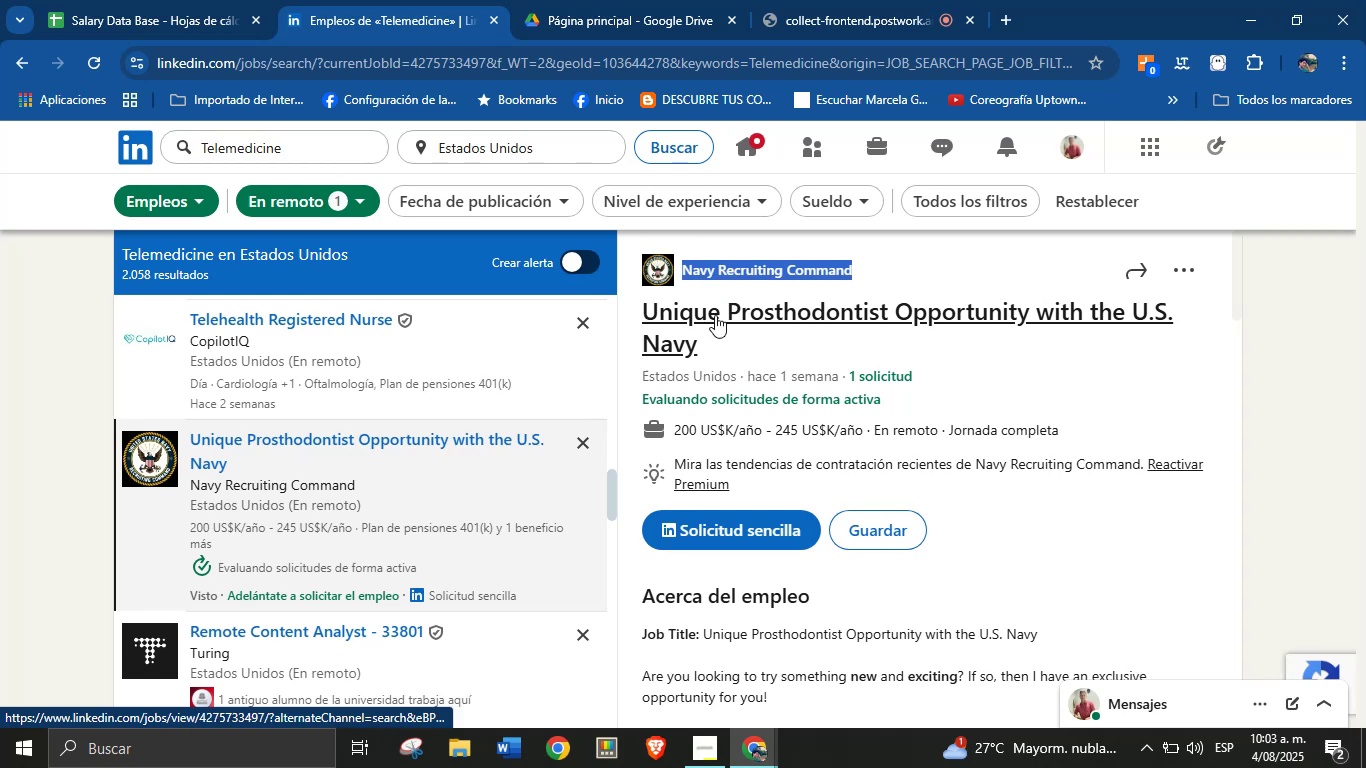 
key(Alt+Control+C)
 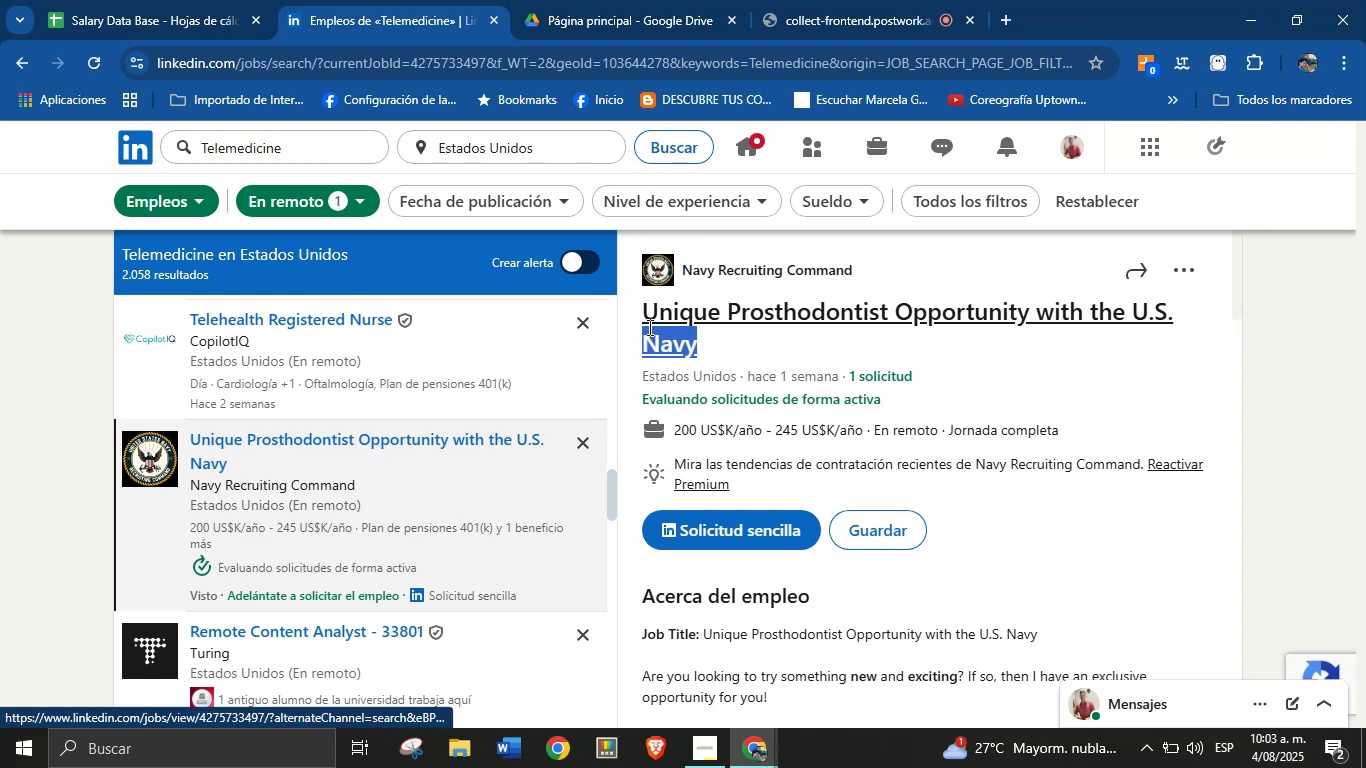 
key(Alt+AltLeft)
 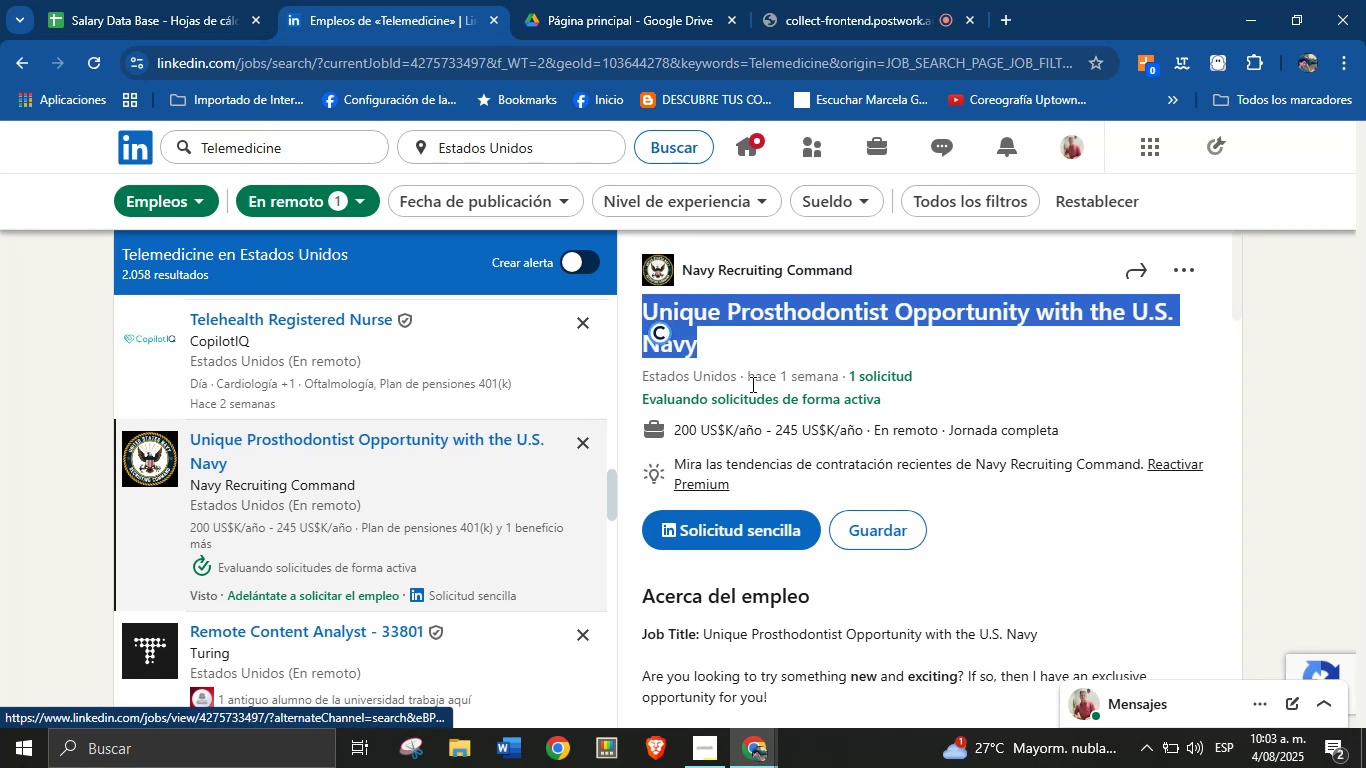 
key(Alt+Control+ControlLeft)
 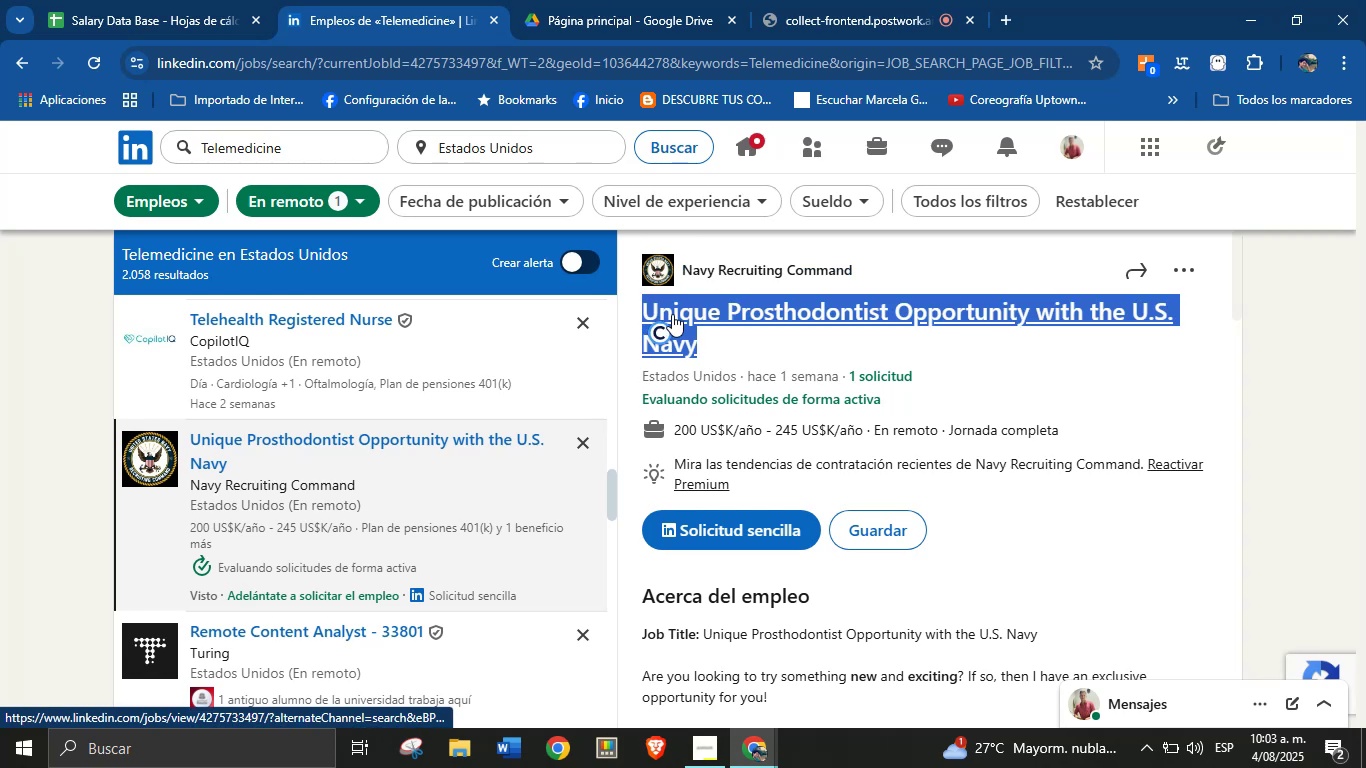 
key(Alt+Control+C)
 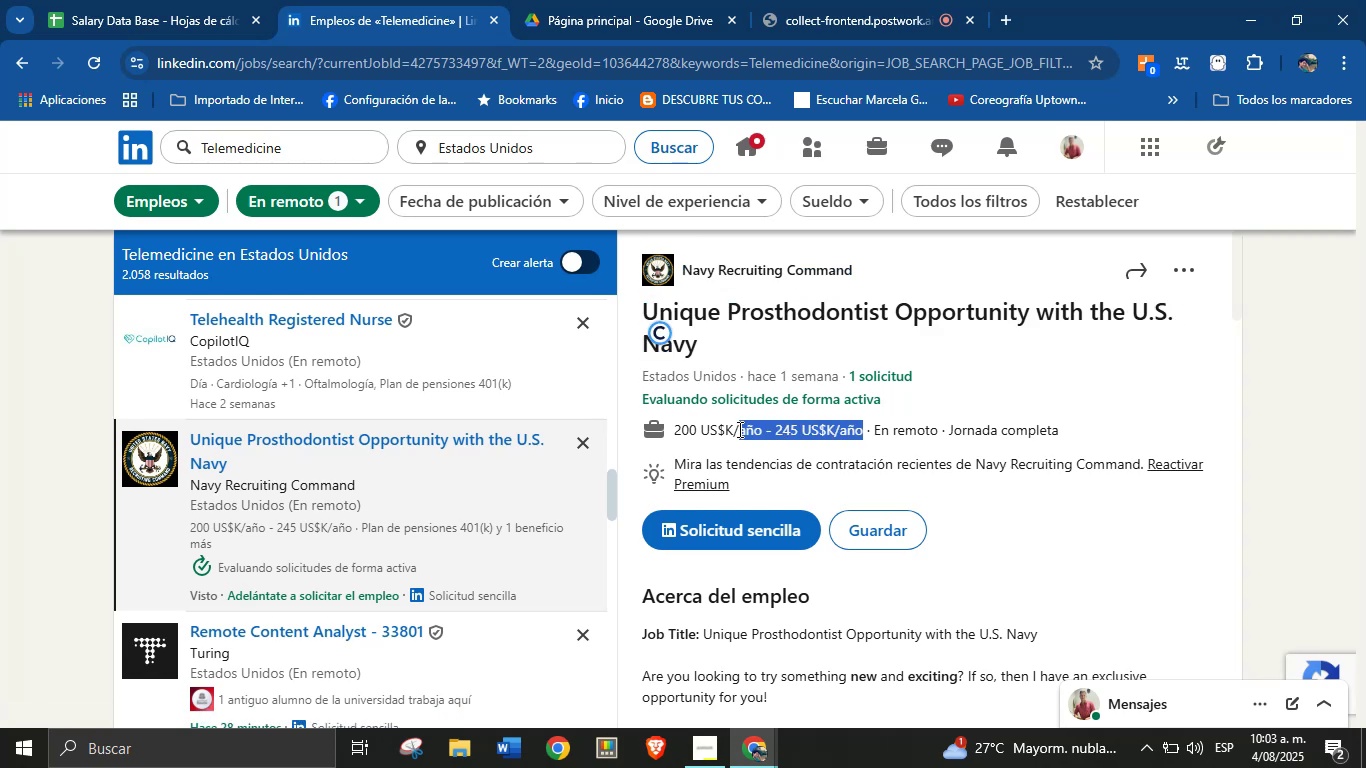 
key(Alt+AltLeft)
 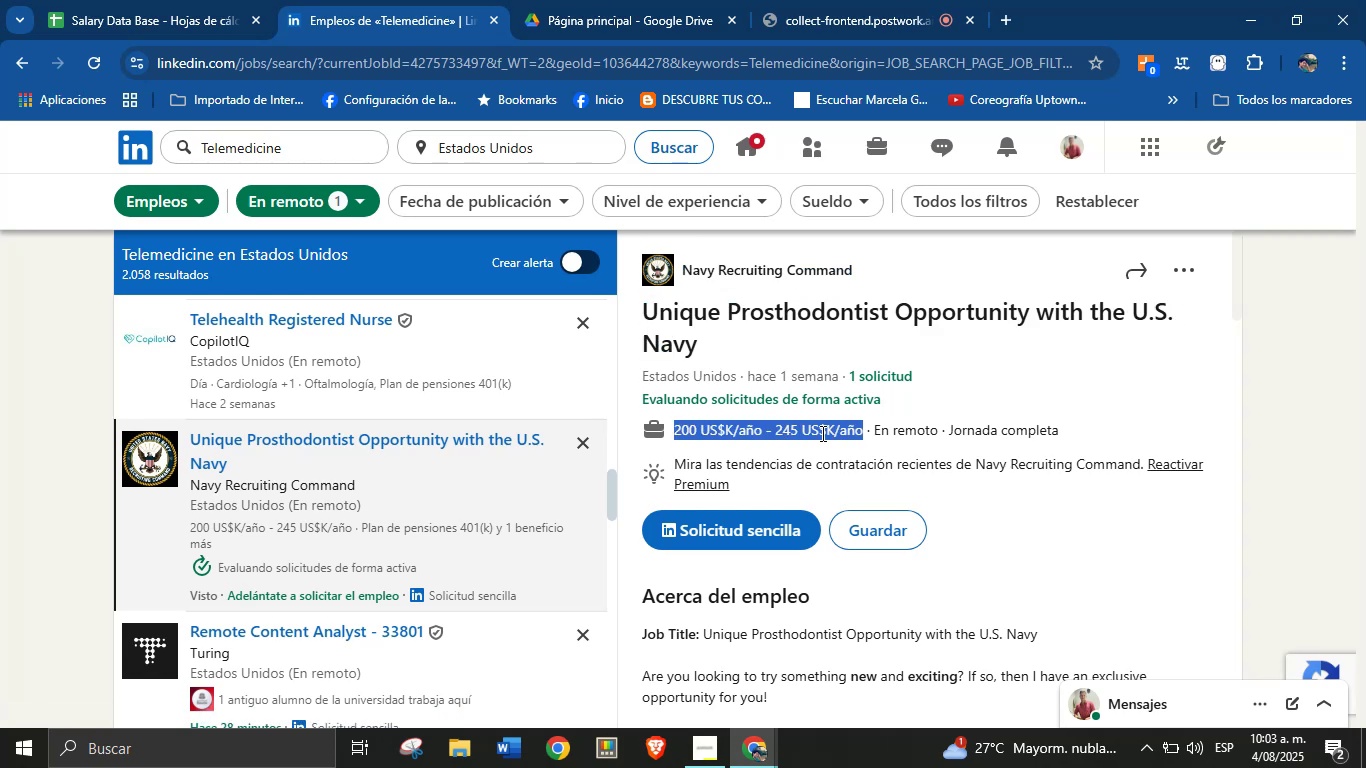 
key(Alt+Control+ControlLeft)
 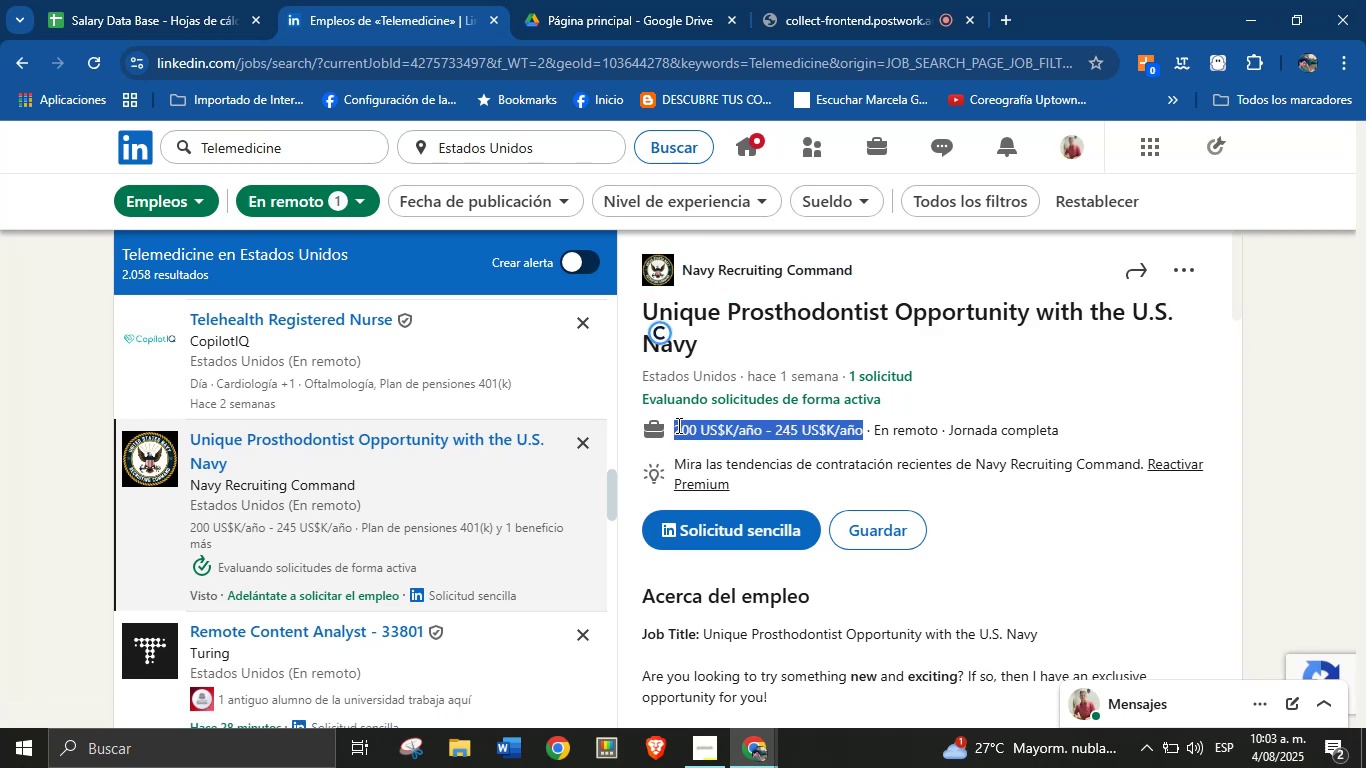 
key(Alt+Control+C)
 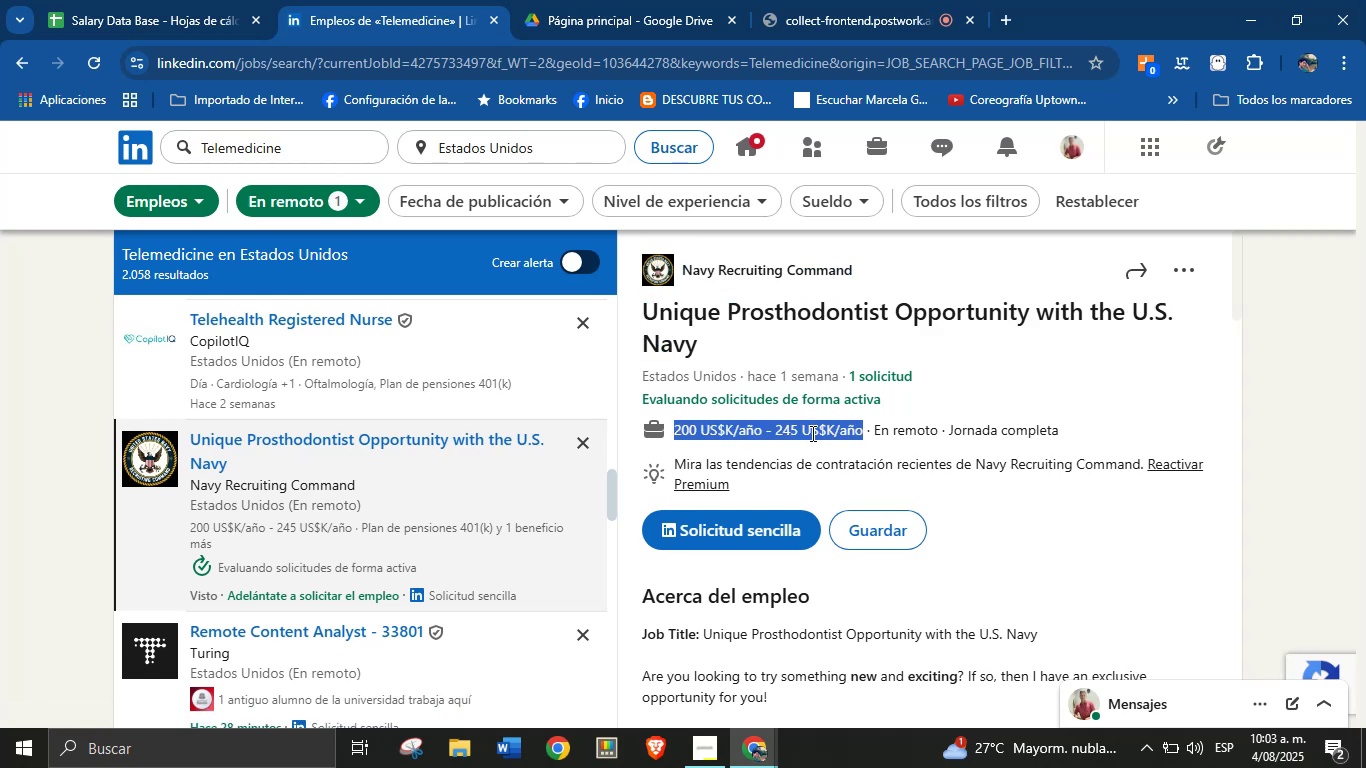 
scroll: coordinate [839, 469], scroll_direction: down, amount: 7.0
 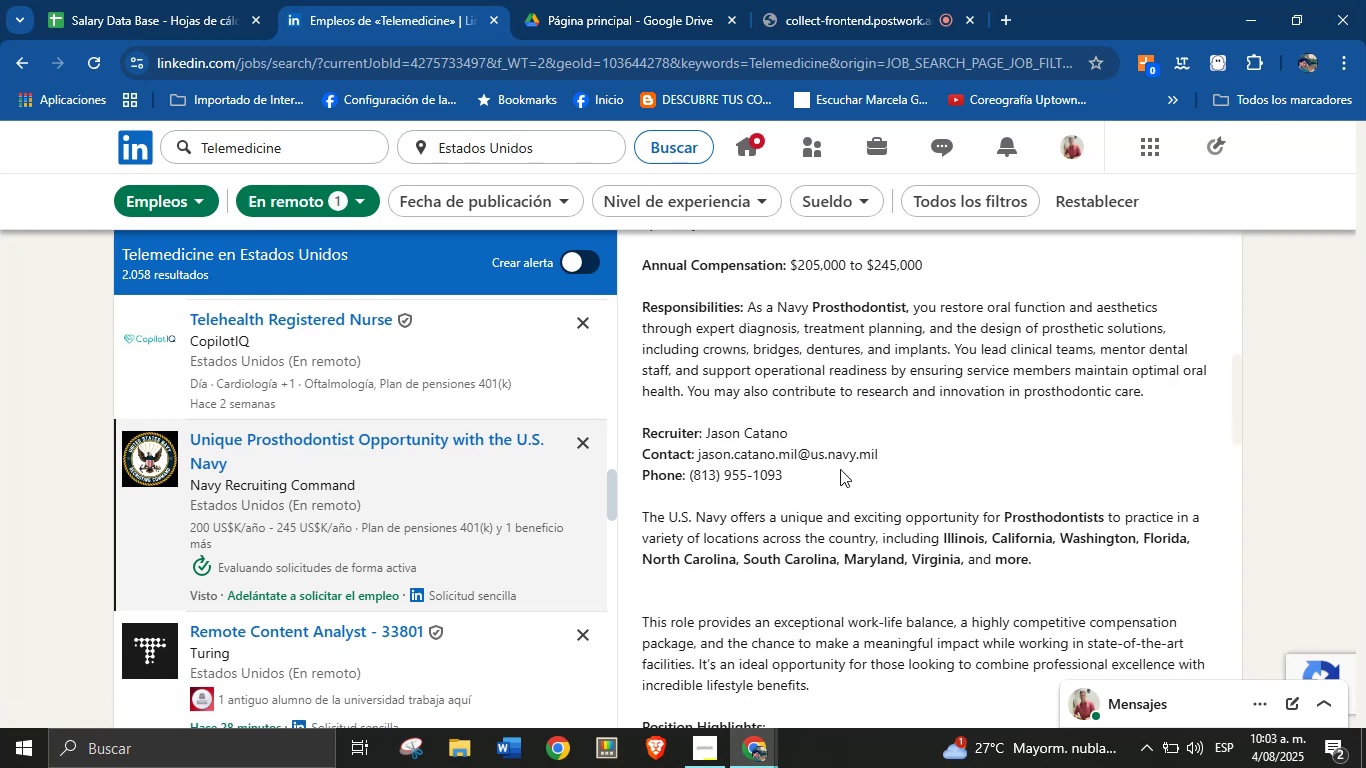 
left_click([842, 464])
 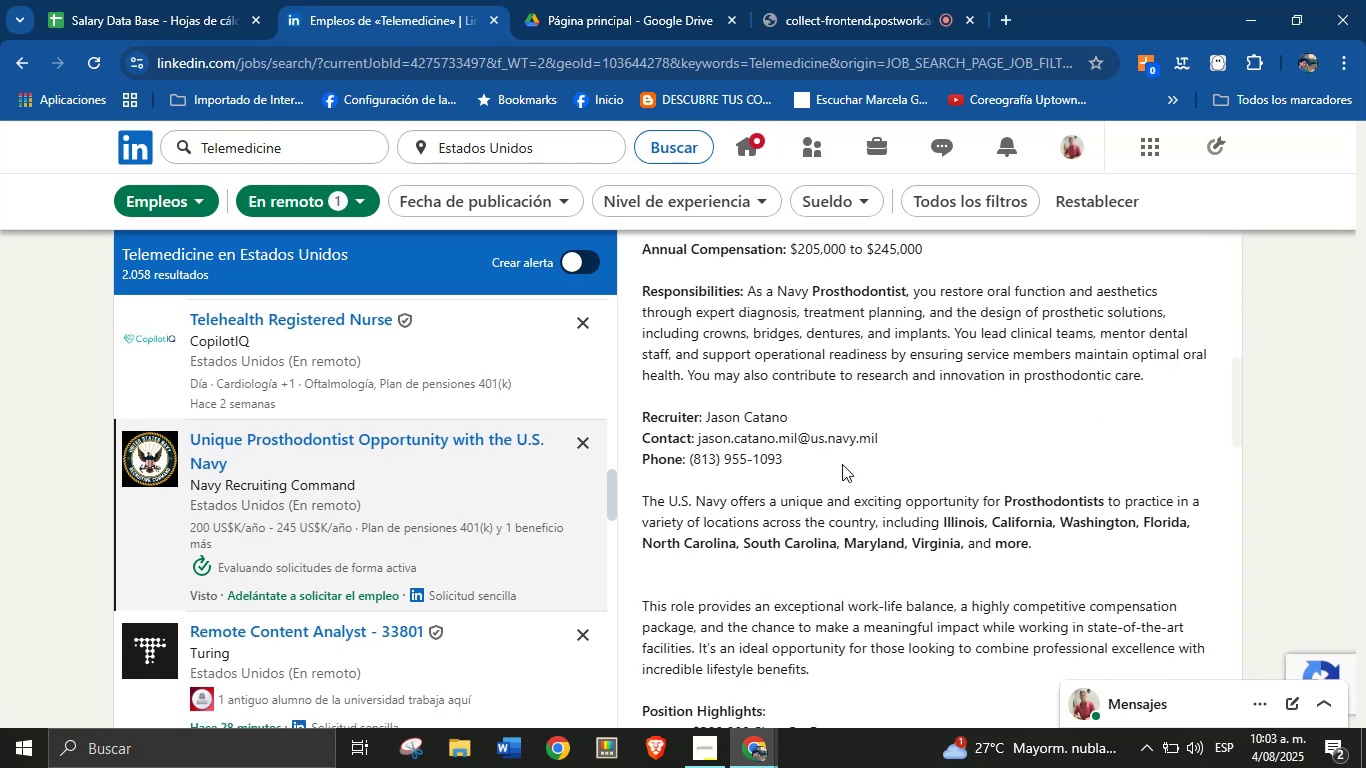 
scroll: coordinate [842, 464], scroll_direction: down, amount: 7.0
 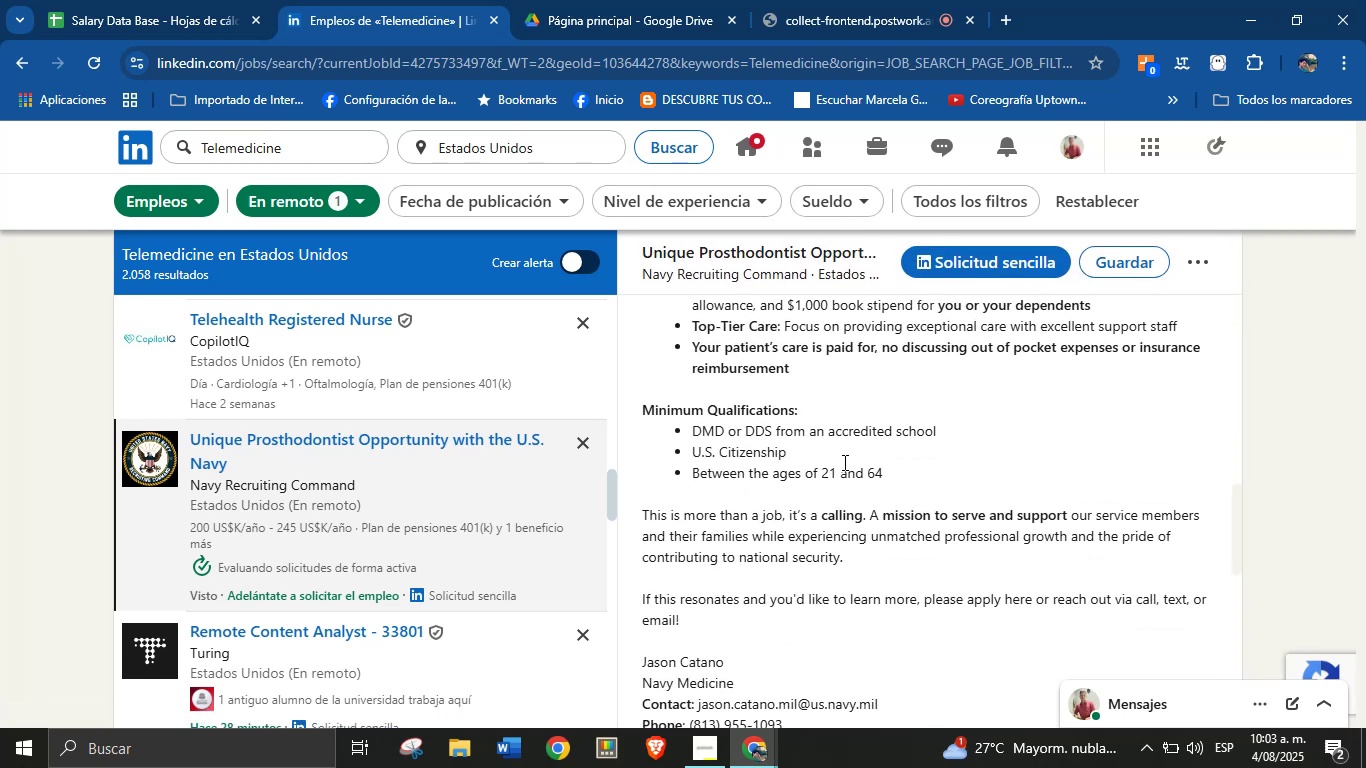 
left_click([845, 459])
 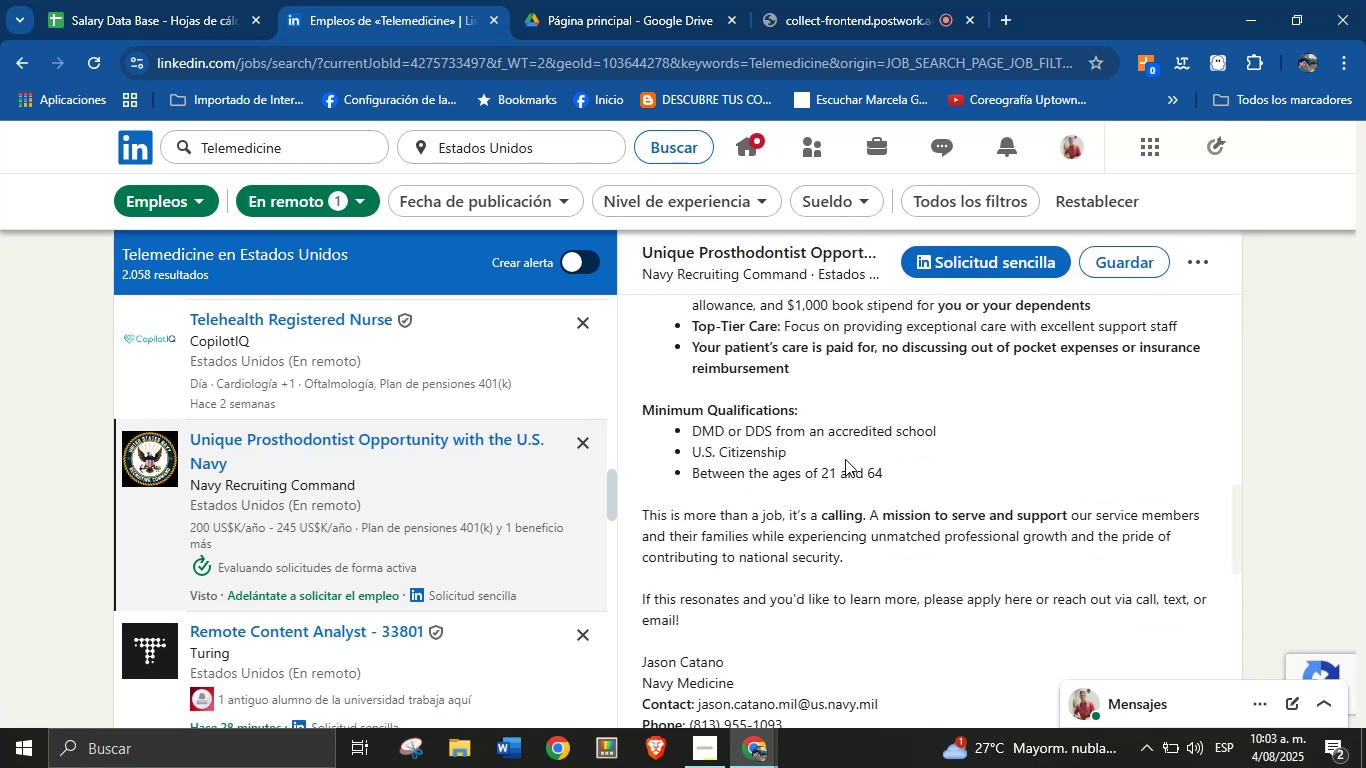 
scroll: coordinate [849, 473], scroll_direction: down, amount: 6.0
 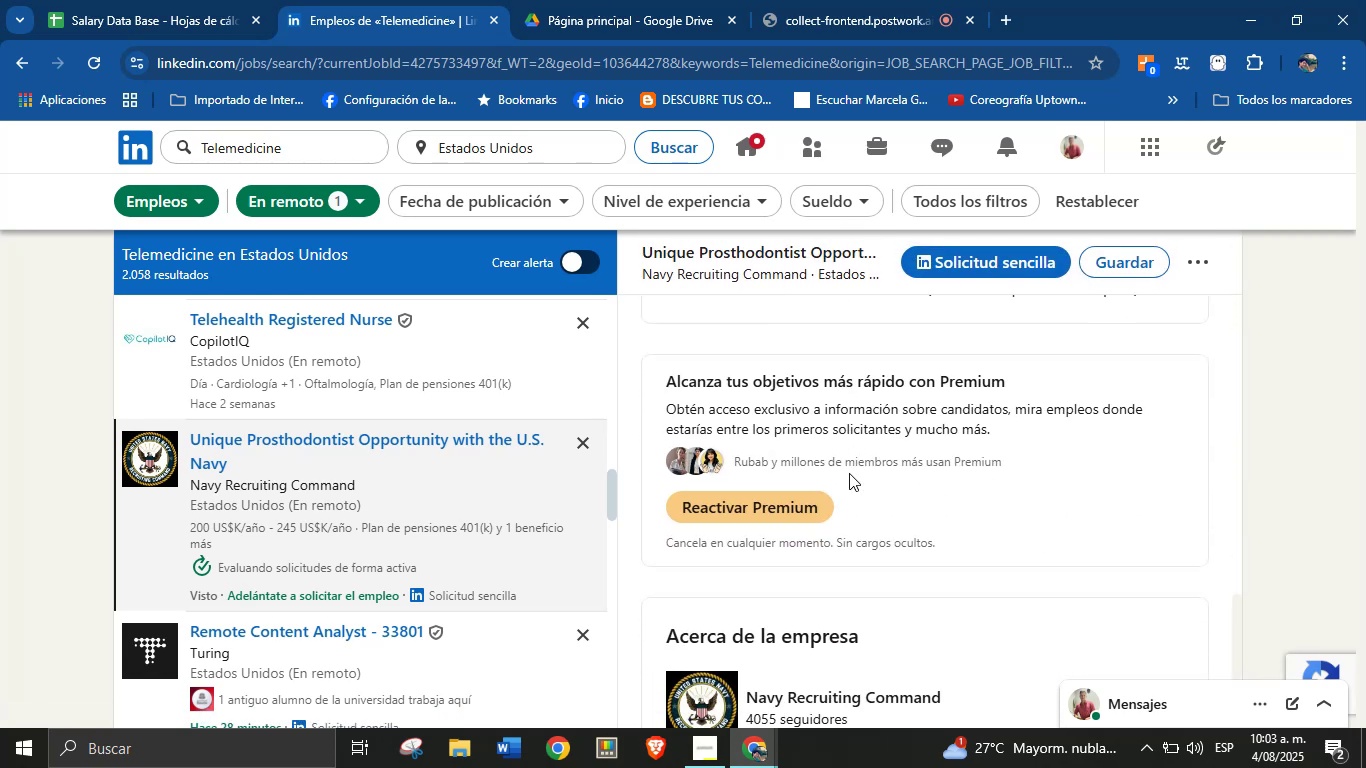 
scroll: coordinate [849, 475], scroll_direction: none, amount: 0.0
 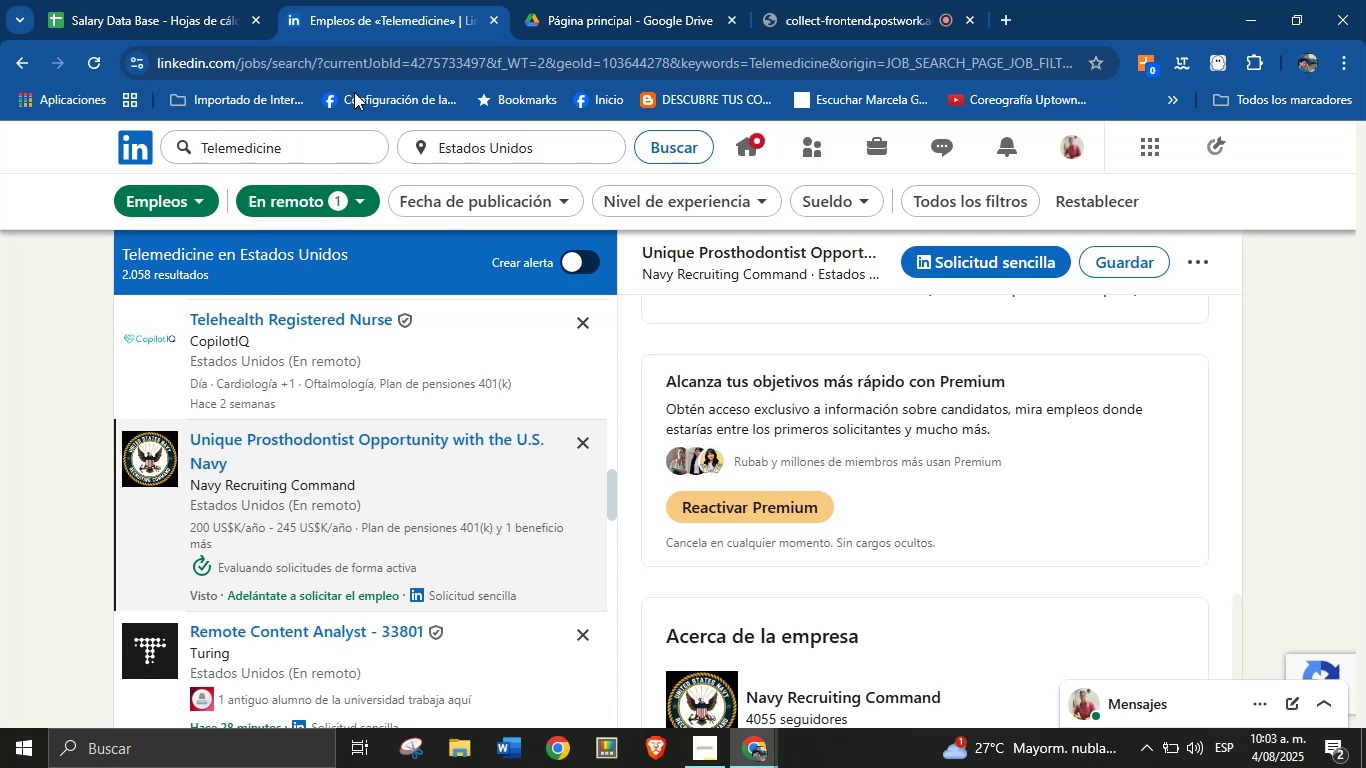 
left_click([132, 0])
 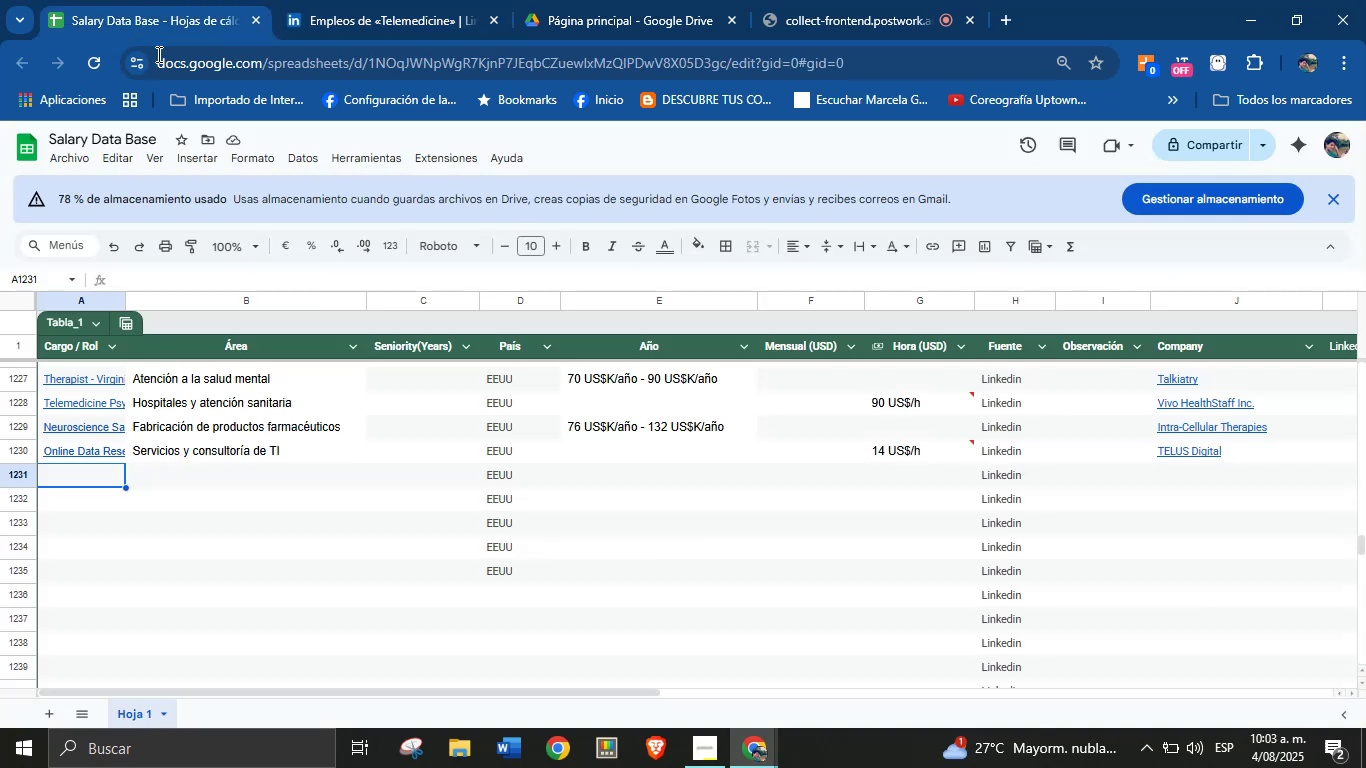 
key(Meta+MetaLeft)
 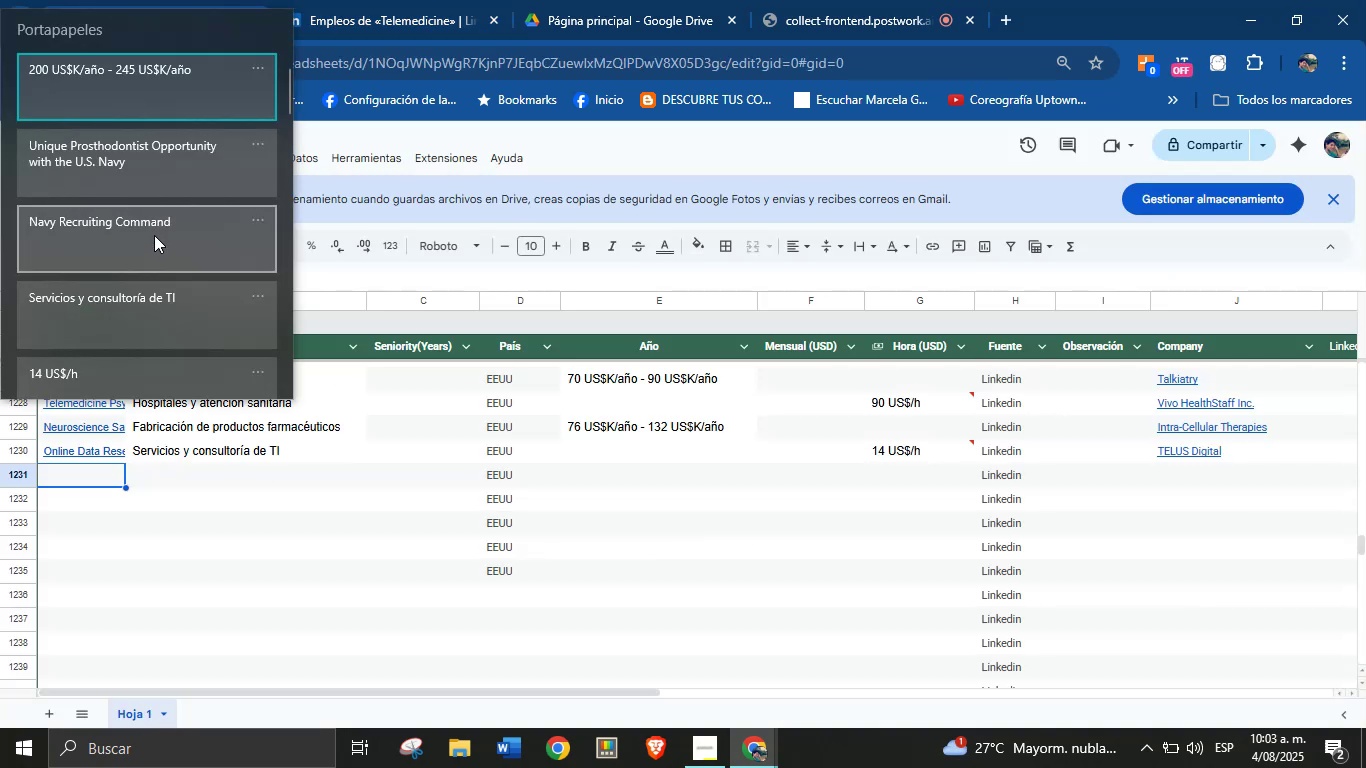 
key(Meta+MetaLeft)
 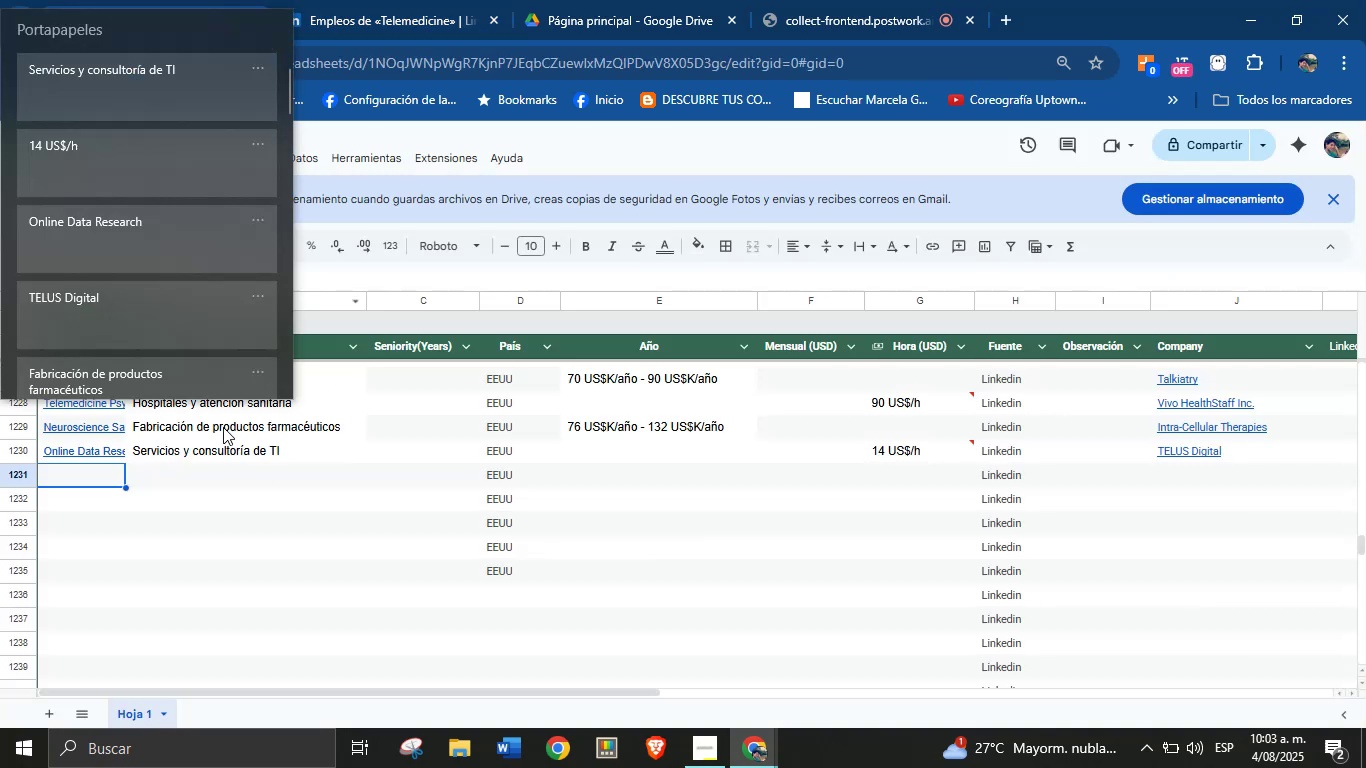 
key(Meta+V)
 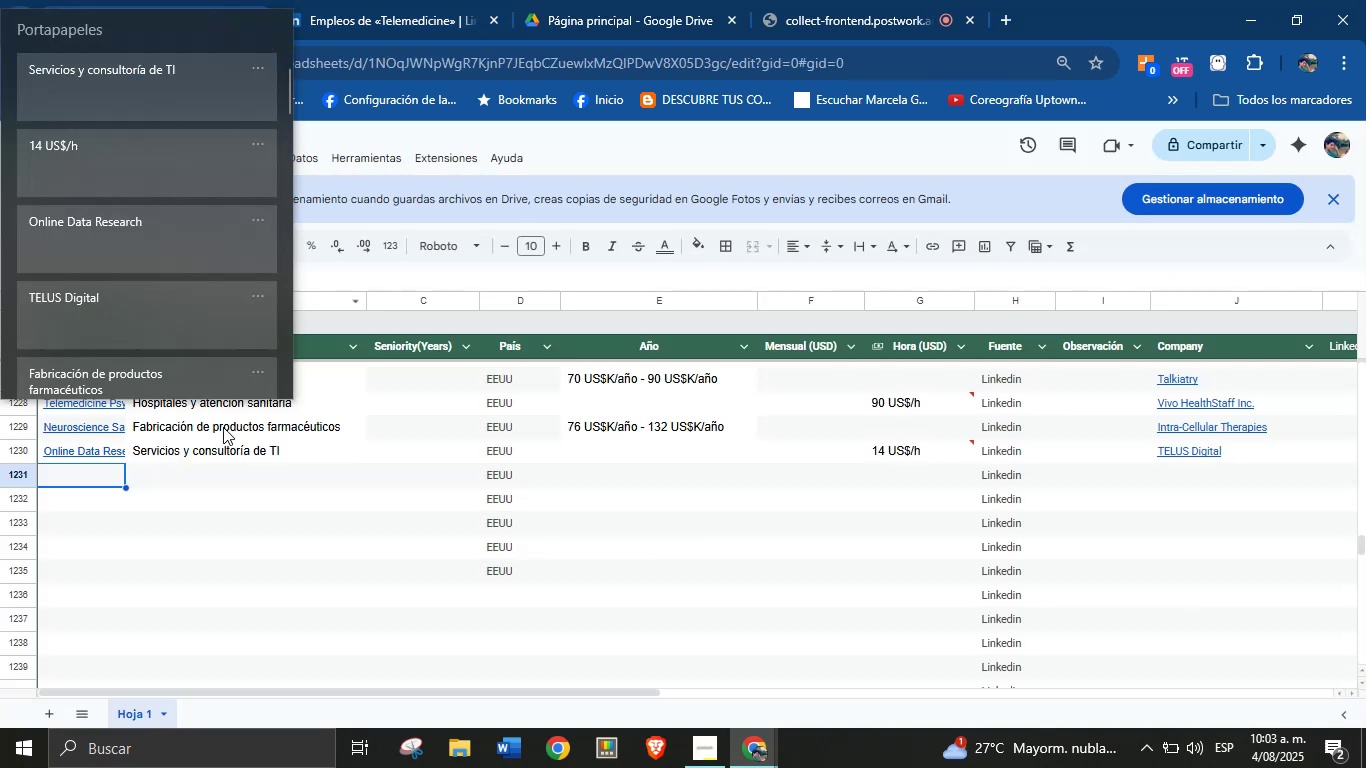 
left_click([154, 238])
 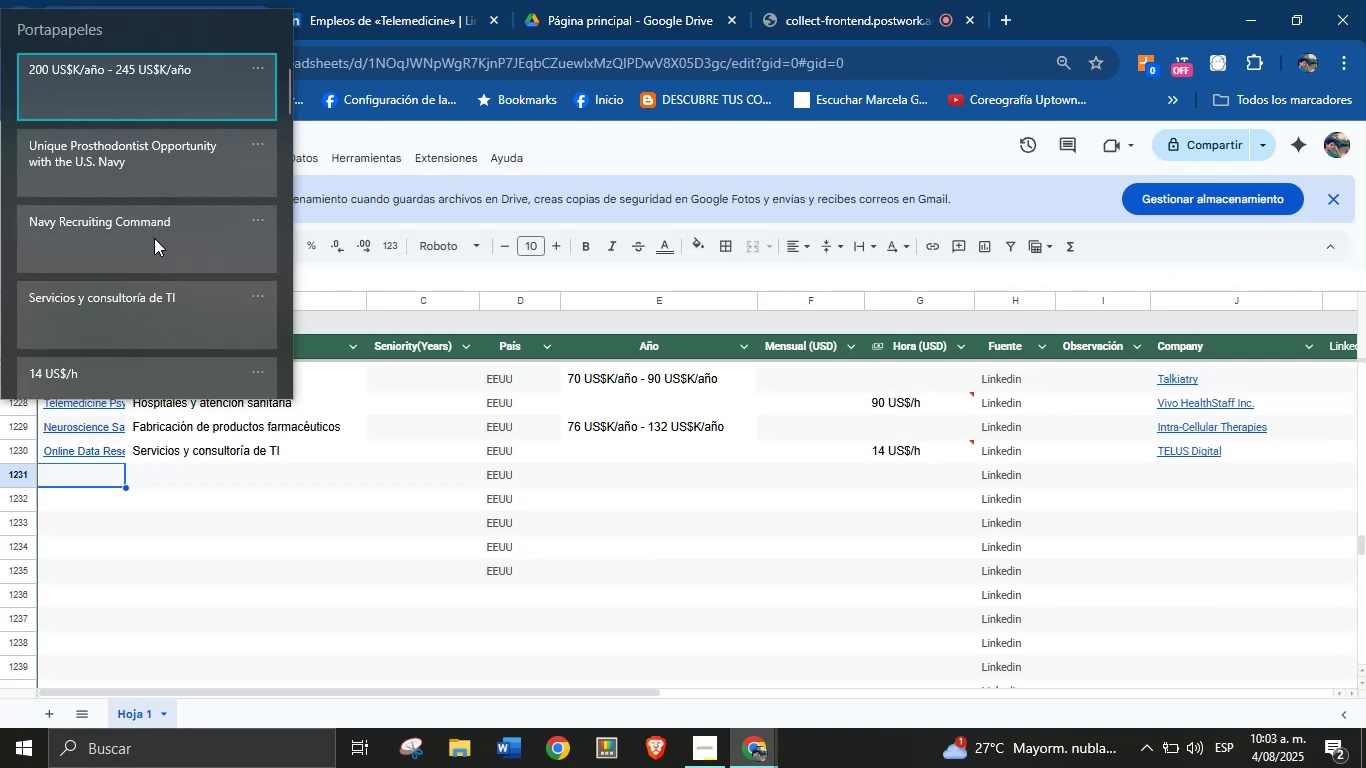 
key(Control+ControlLeft)
 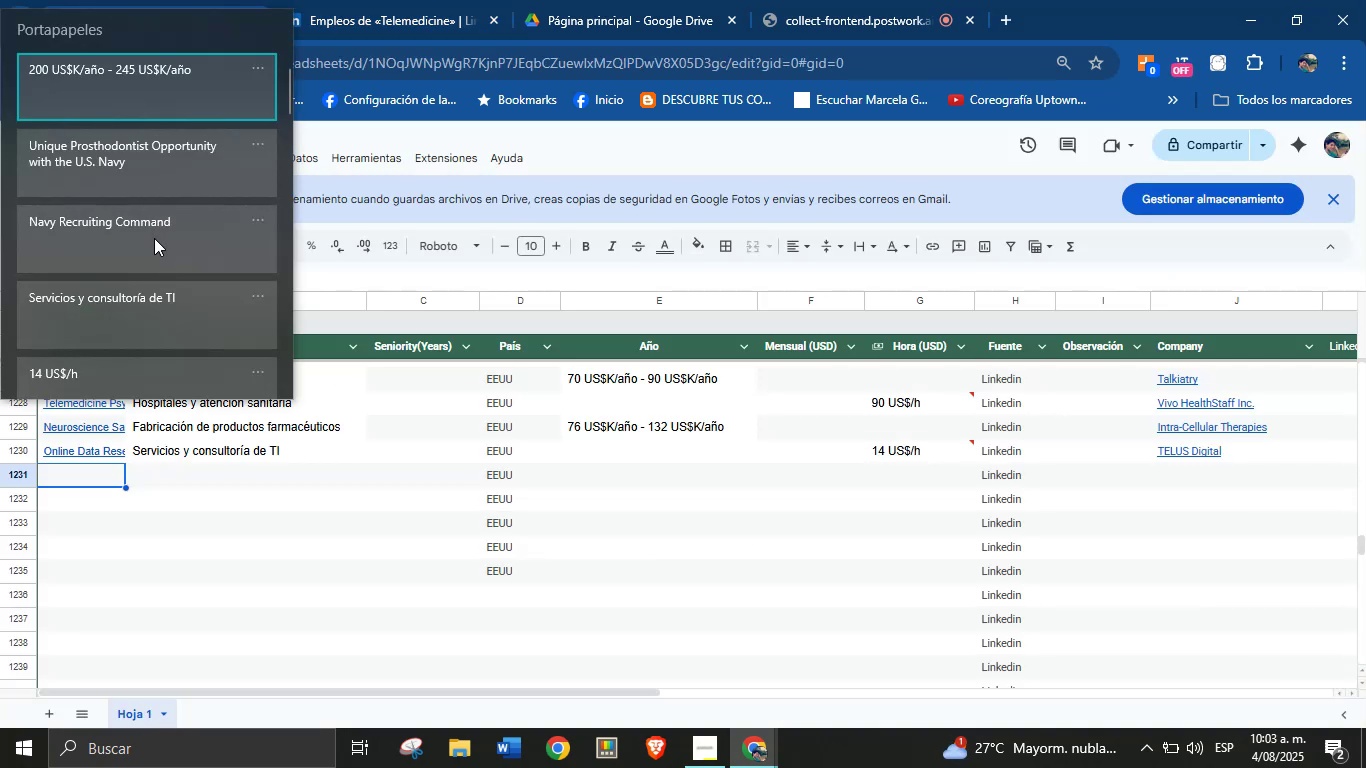 
key(Control+V)
 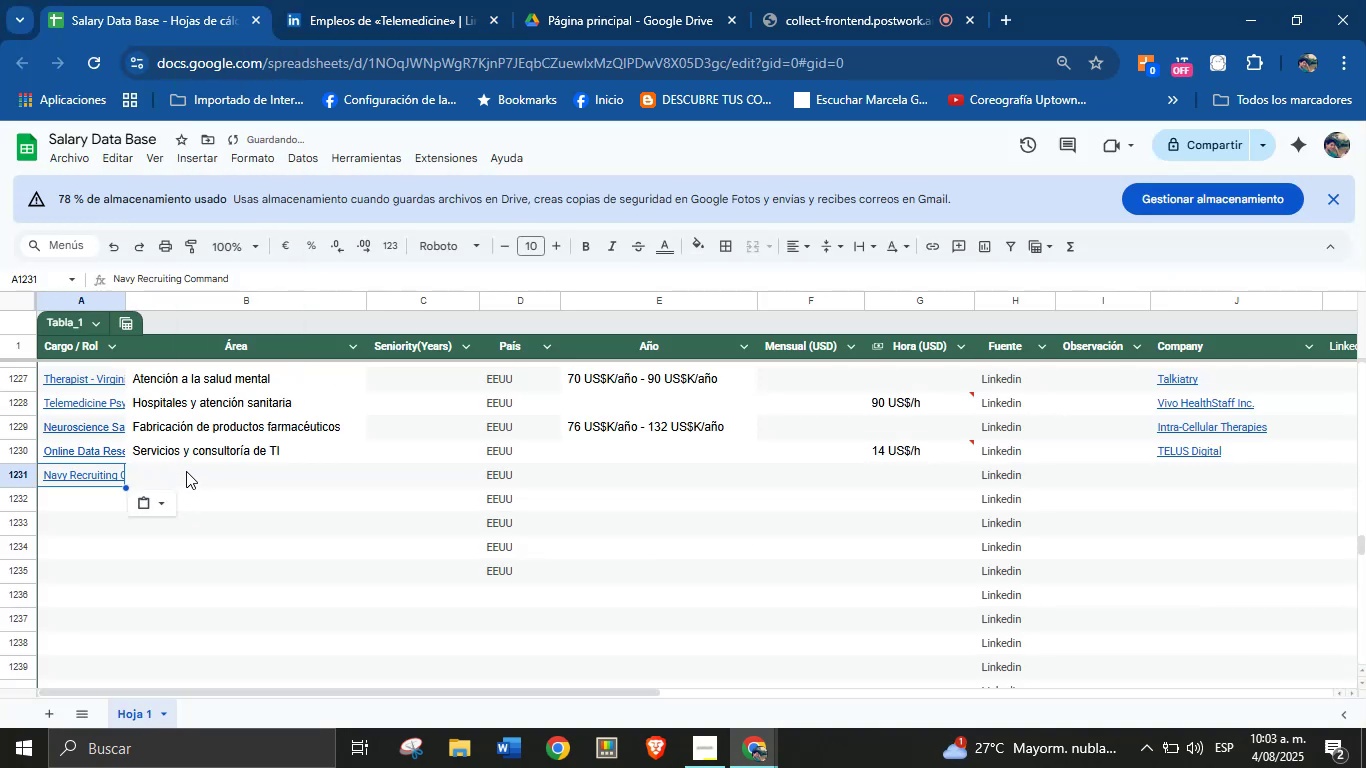 
key(Meta+MetaLeft)
 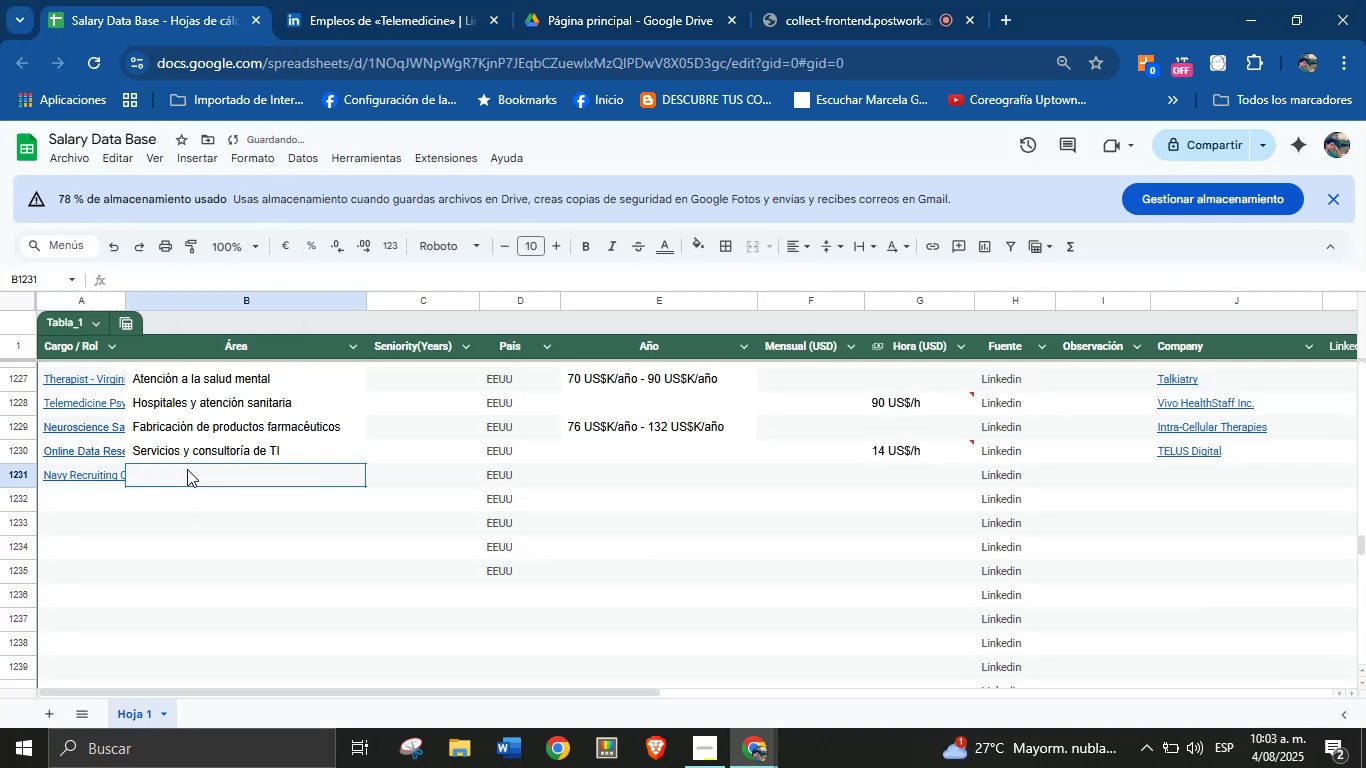 
key(Meta+MetaLeft)
 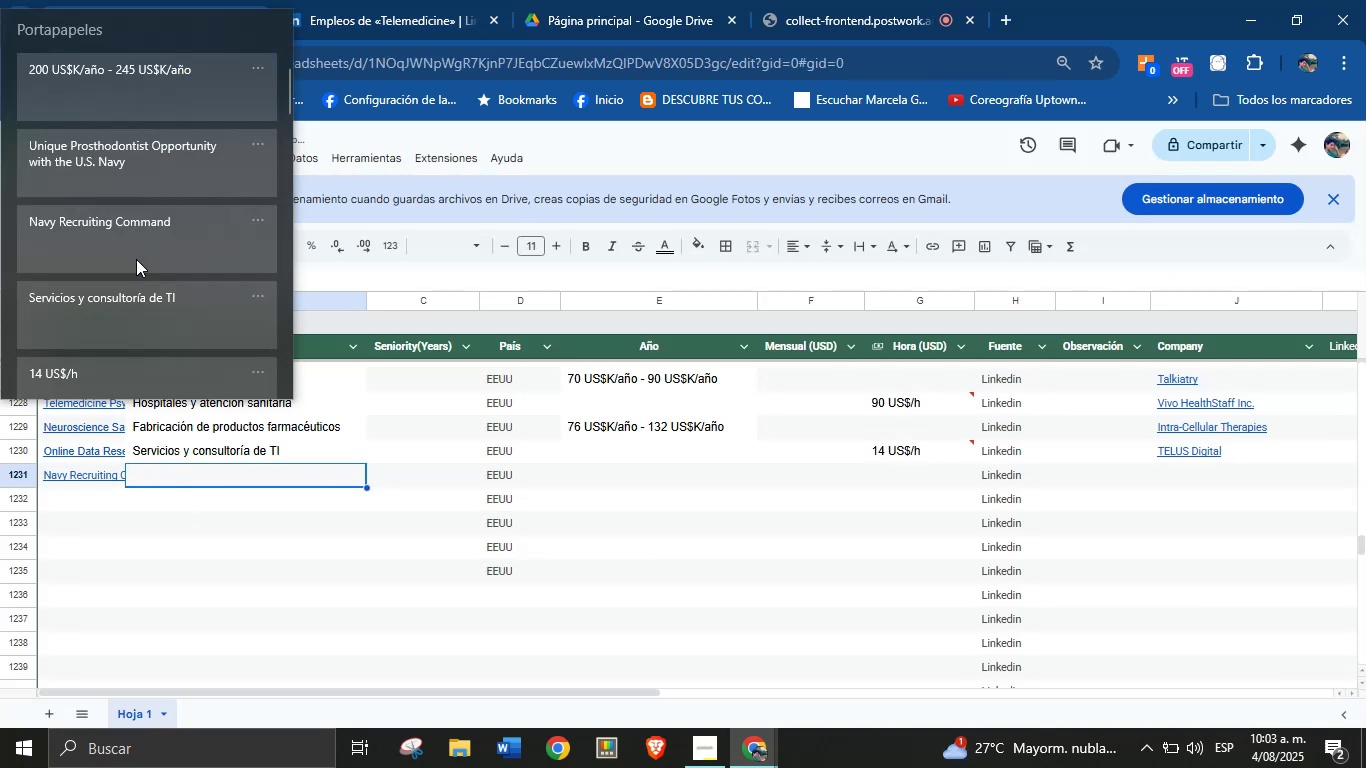 
key(Meta+V)
 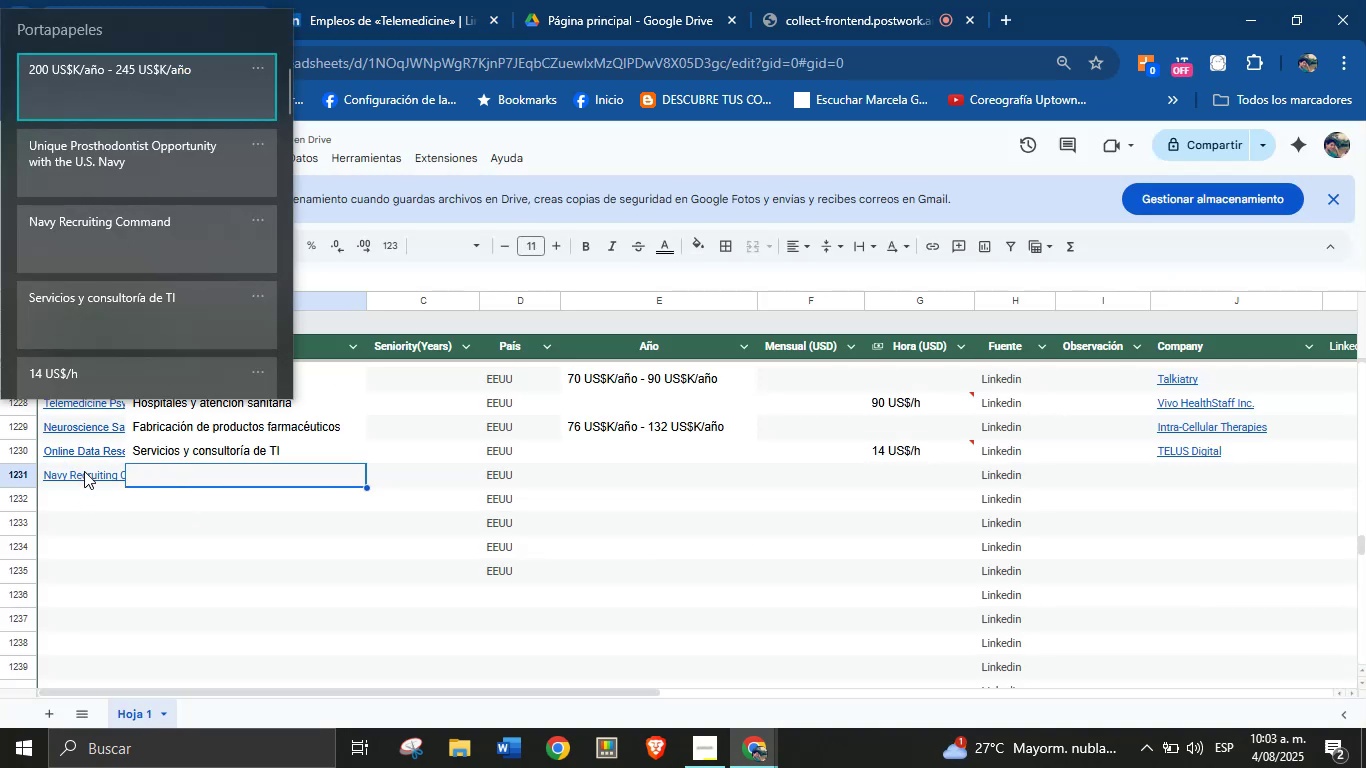 
left_click([109, 138])
 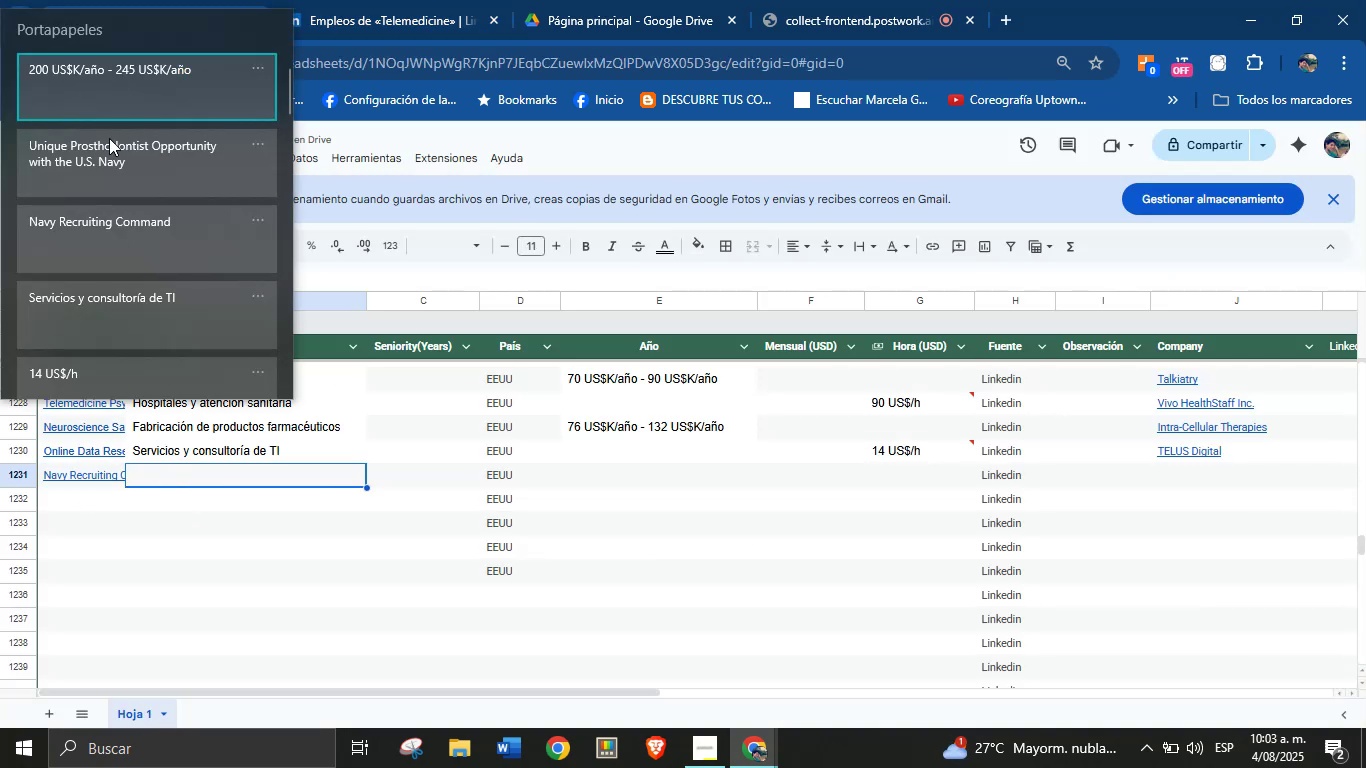 
key(Control+ControlLeft)
 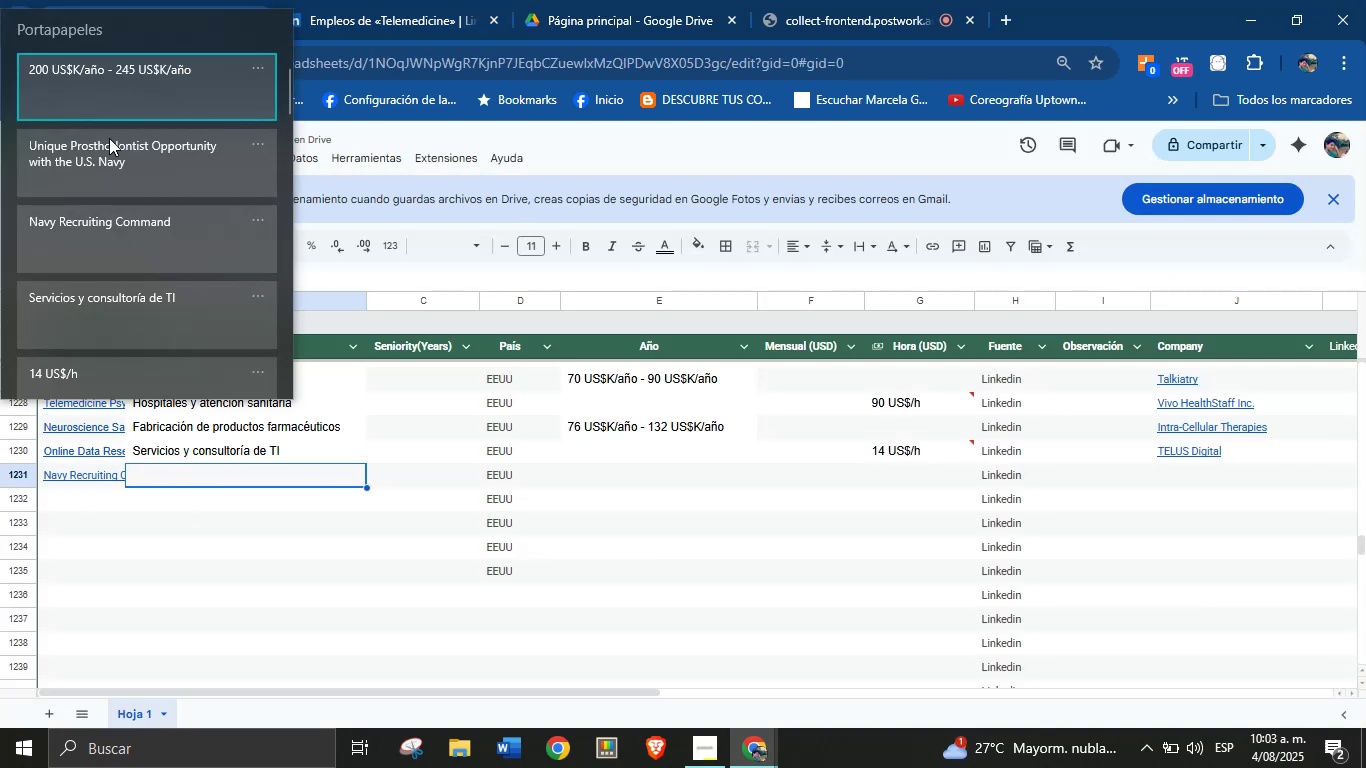 
key(Control+V)
 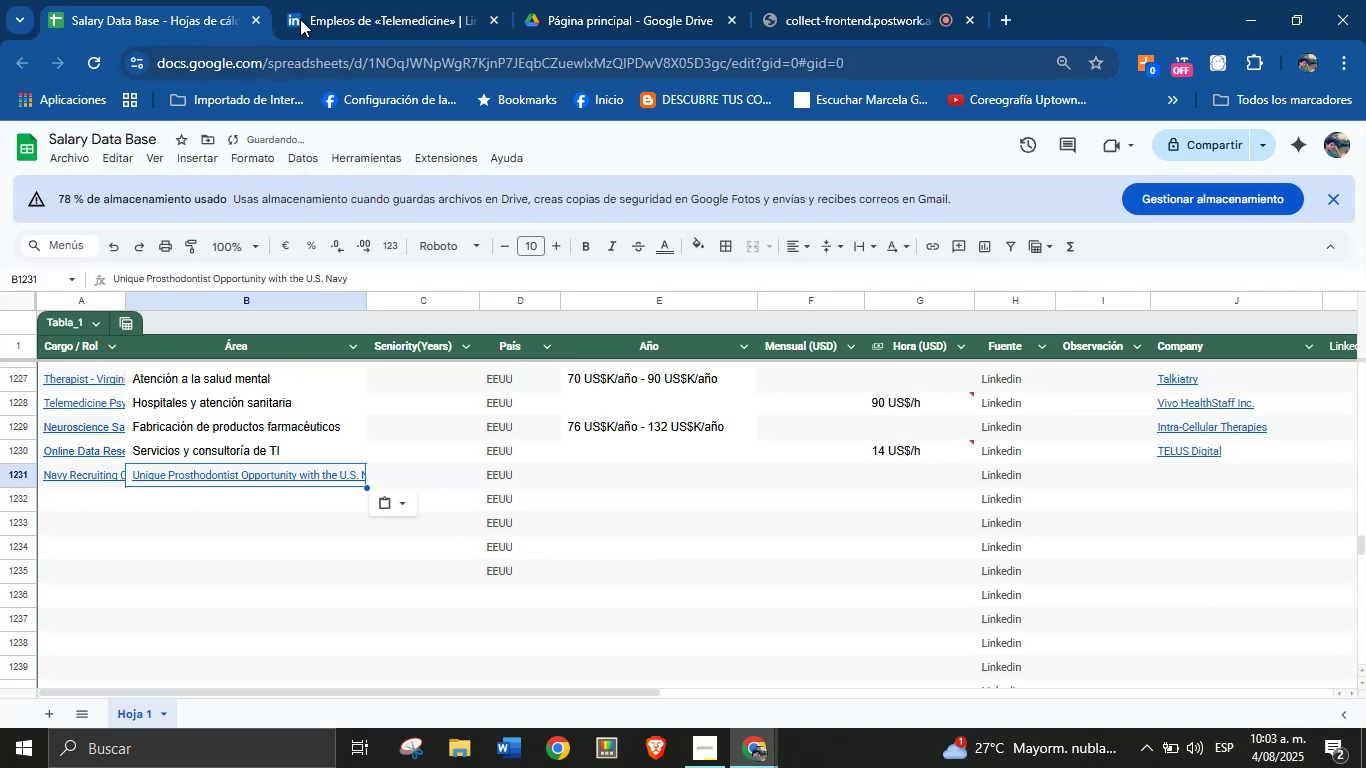 
key(Meta+MetaLeft)
 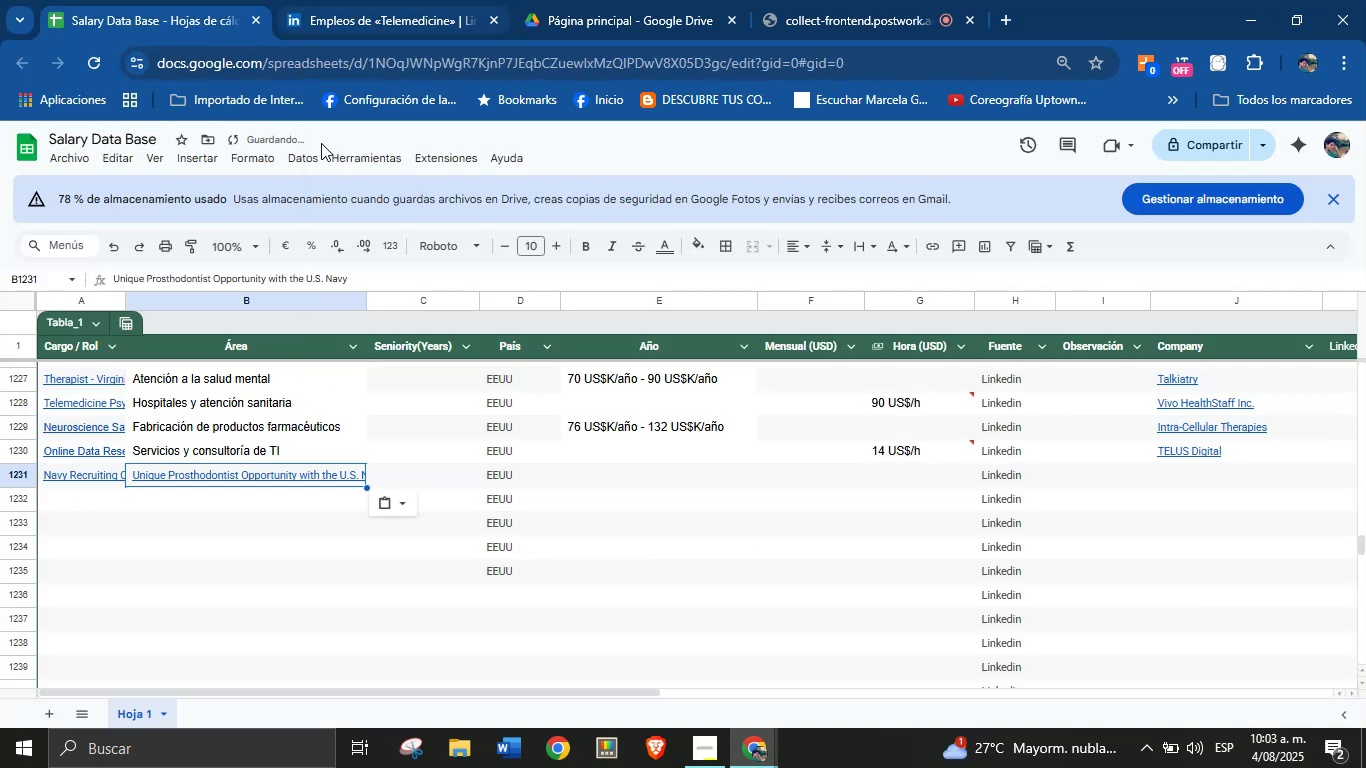 
key(Meta+MetaLeft)
 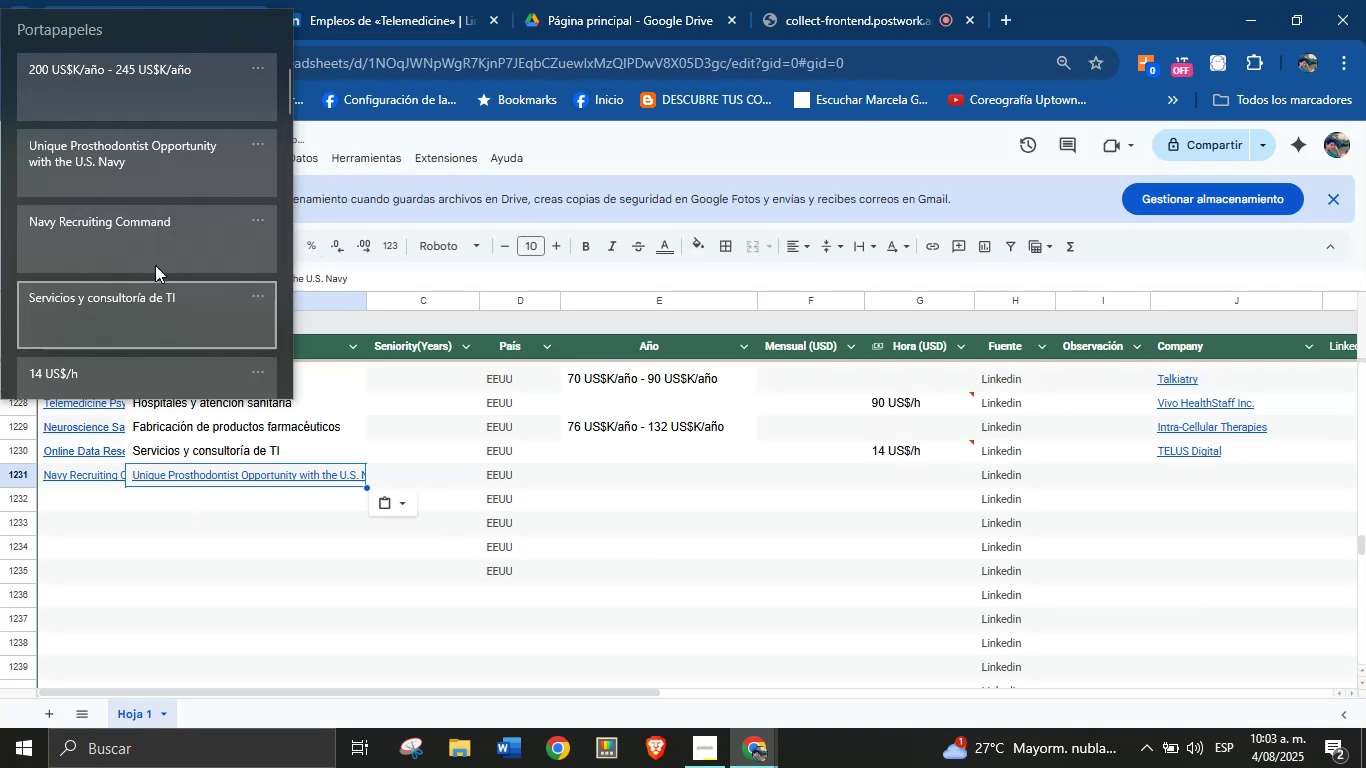 
key(Meta+V)
 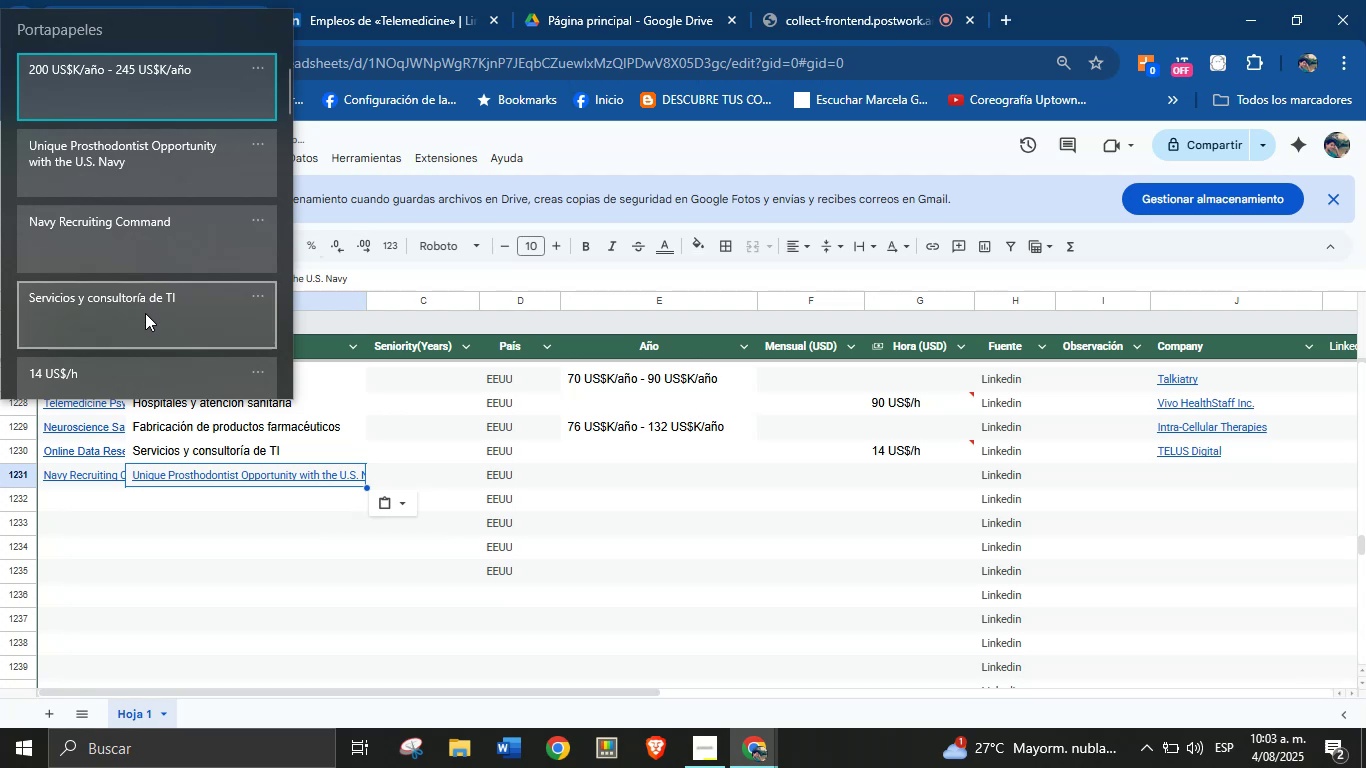 
left_click([144, 309])
 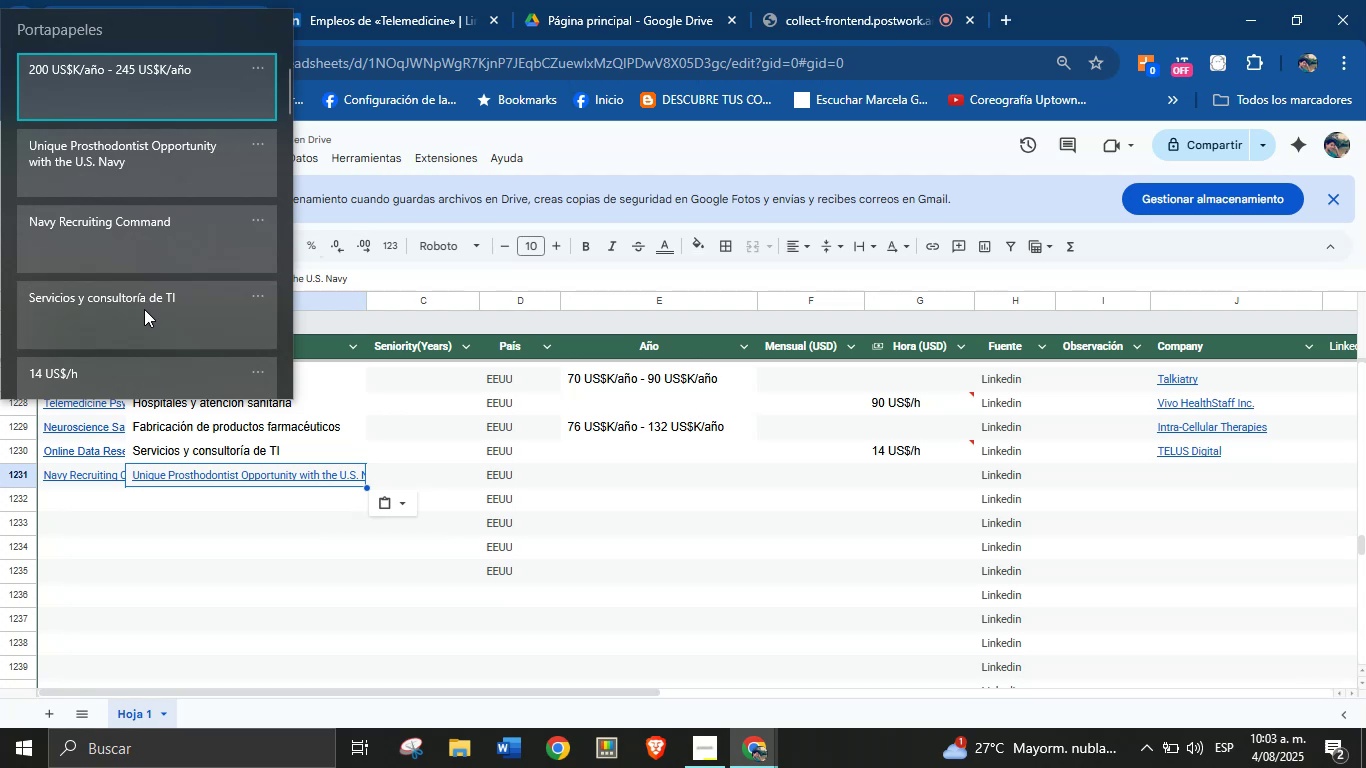 
key(Control+ControlLeft)
 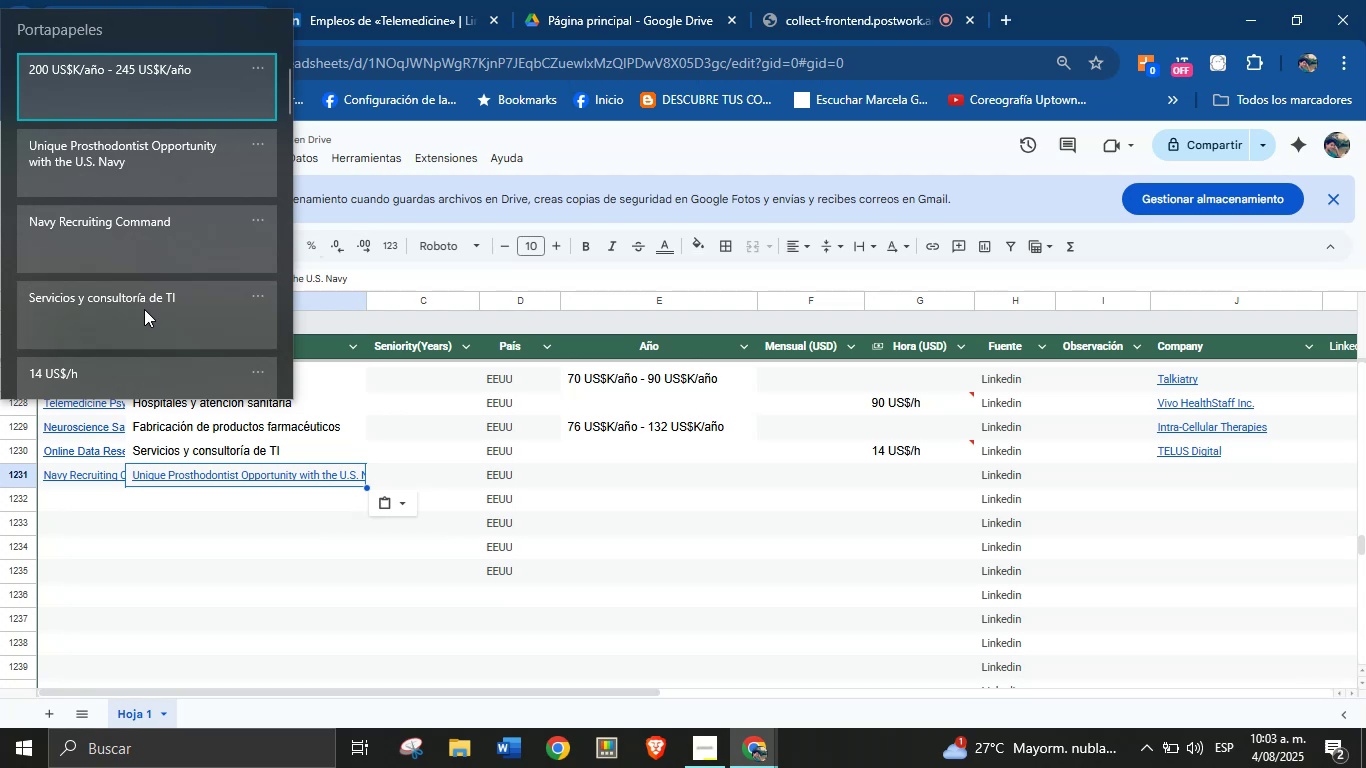 
key(Control+V)
 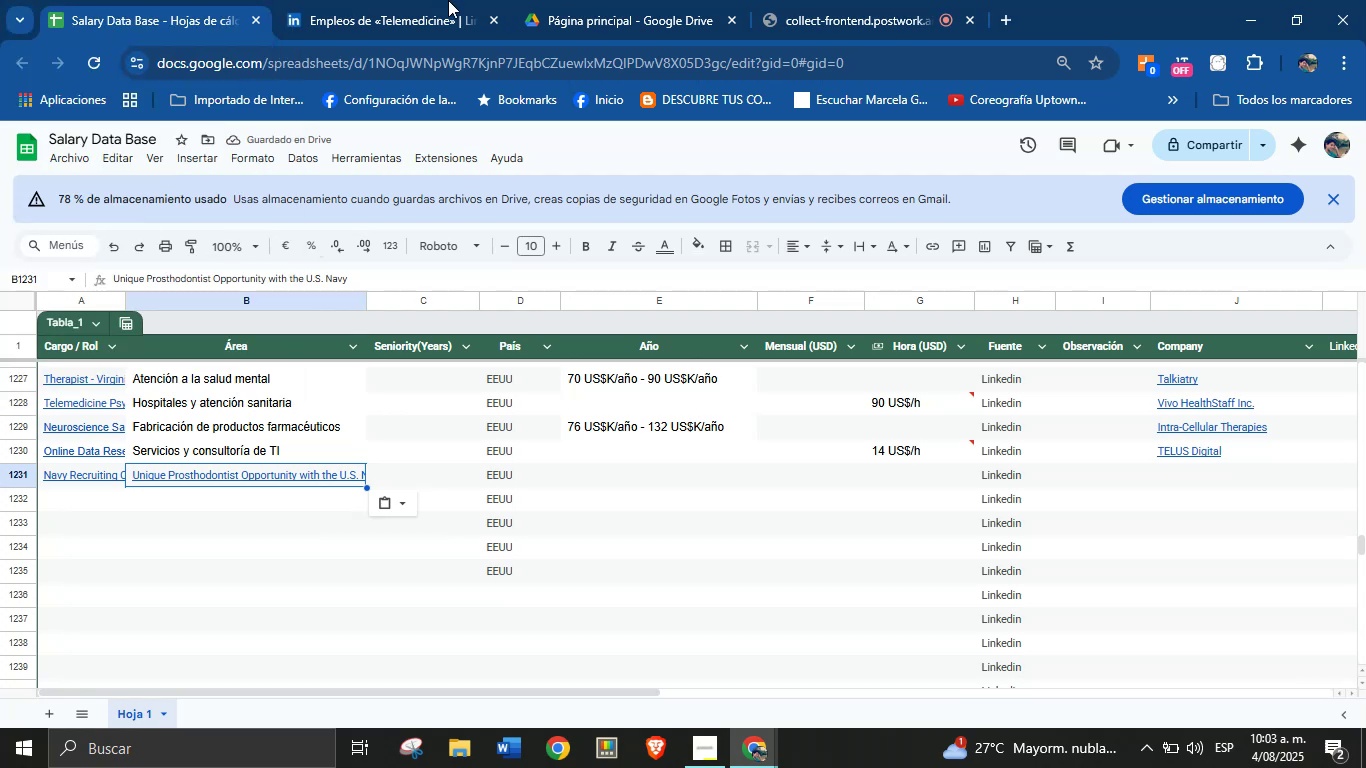 
left_click([449, 0])
 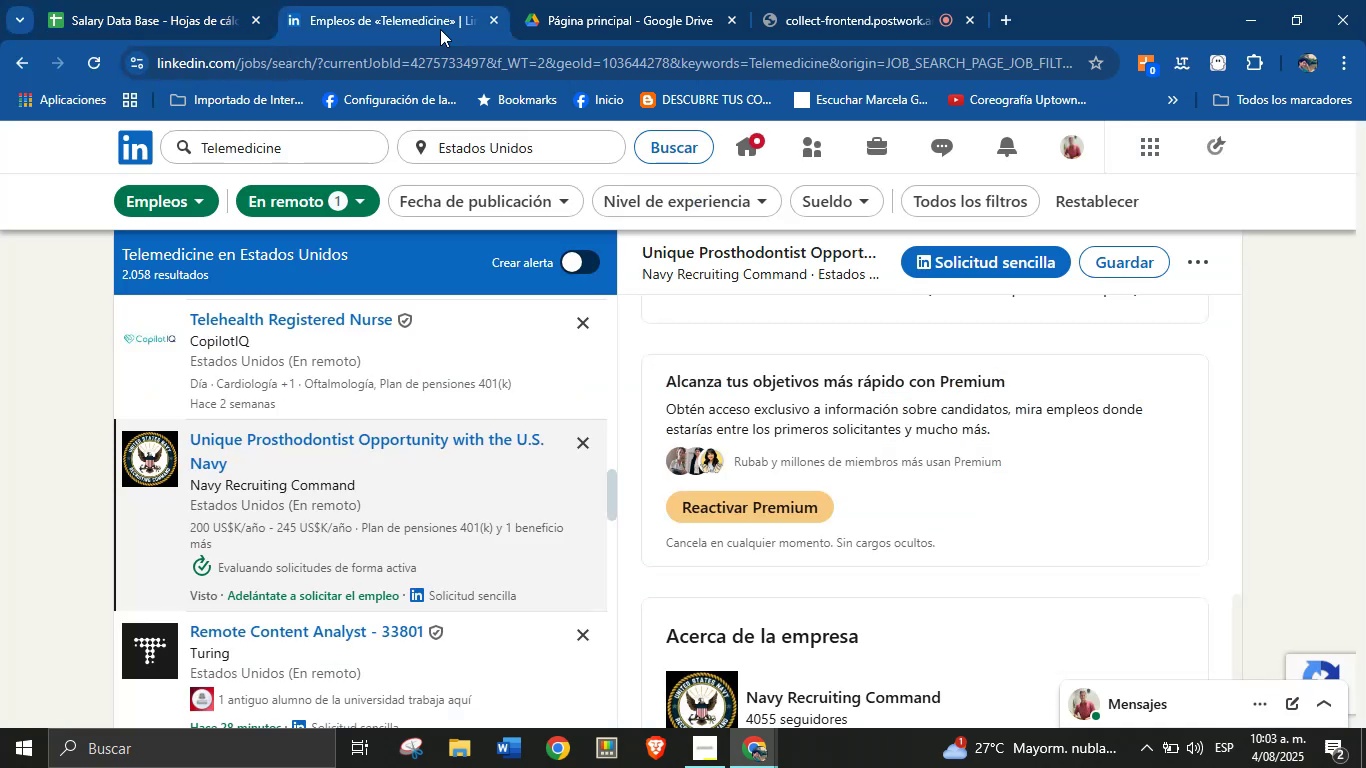 
scroll: coordinate [723, 440], scroll_direction: down, amount: 2.0
 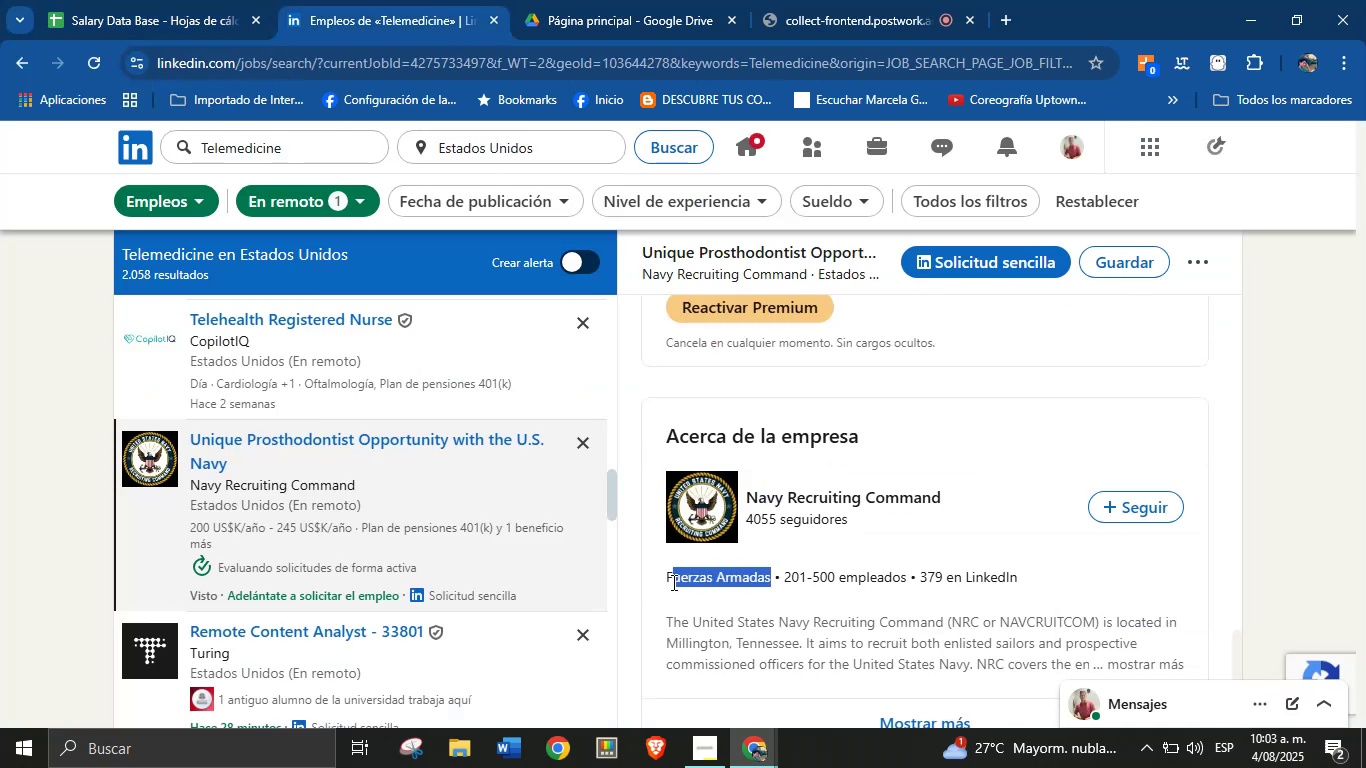 
key(Alt+AltLeft)
 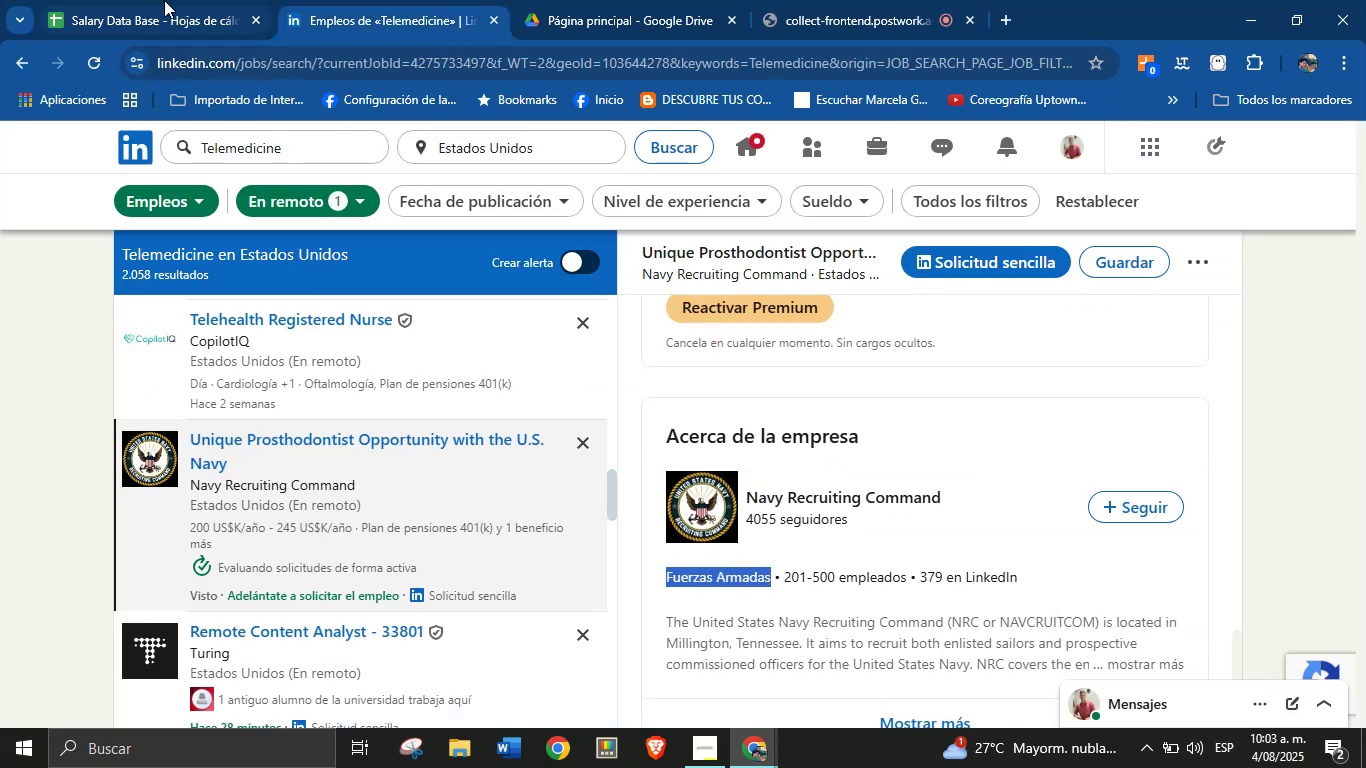 
key(Alt+Control+ControlLeft)
 